 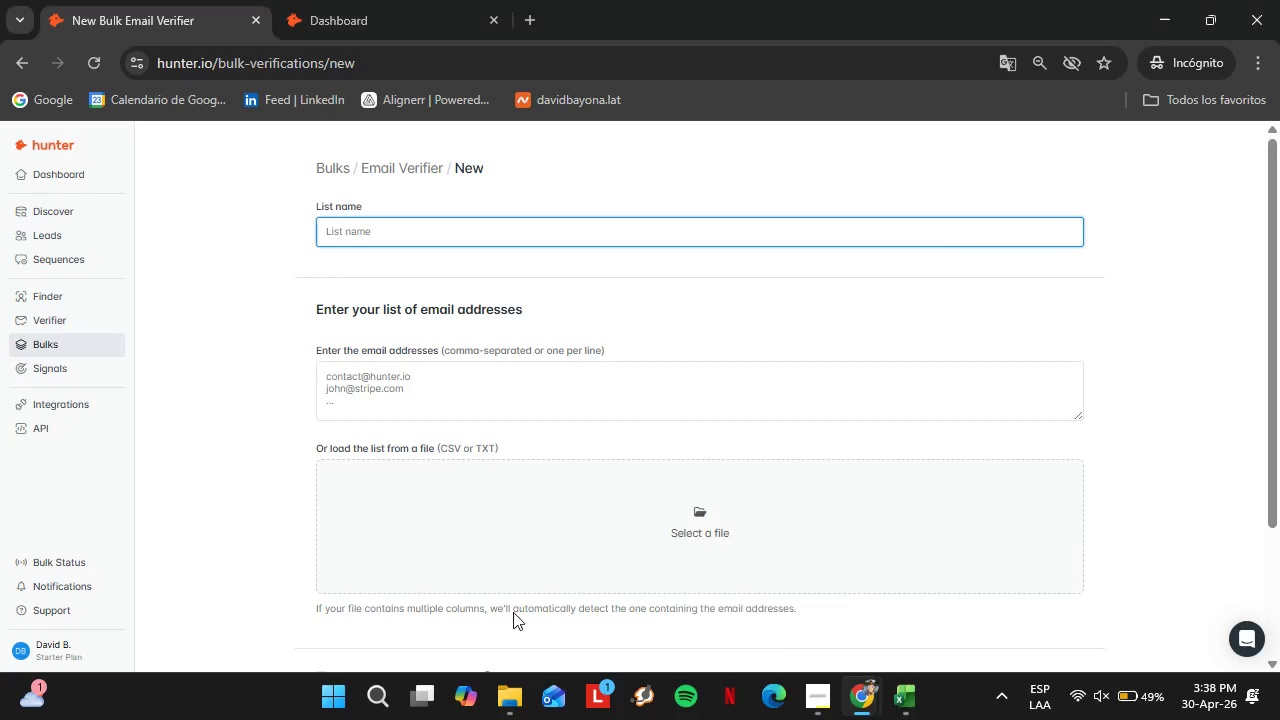 
key(Control+V)
 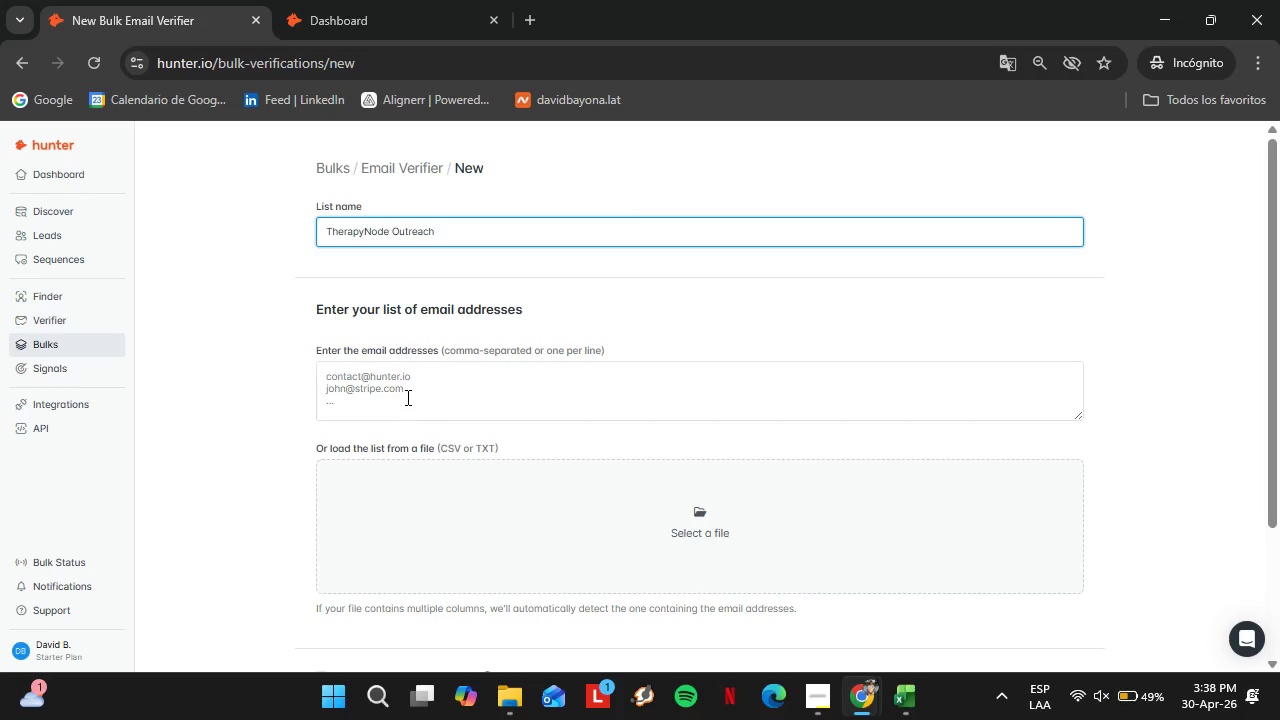 
left_click([406, 397])
 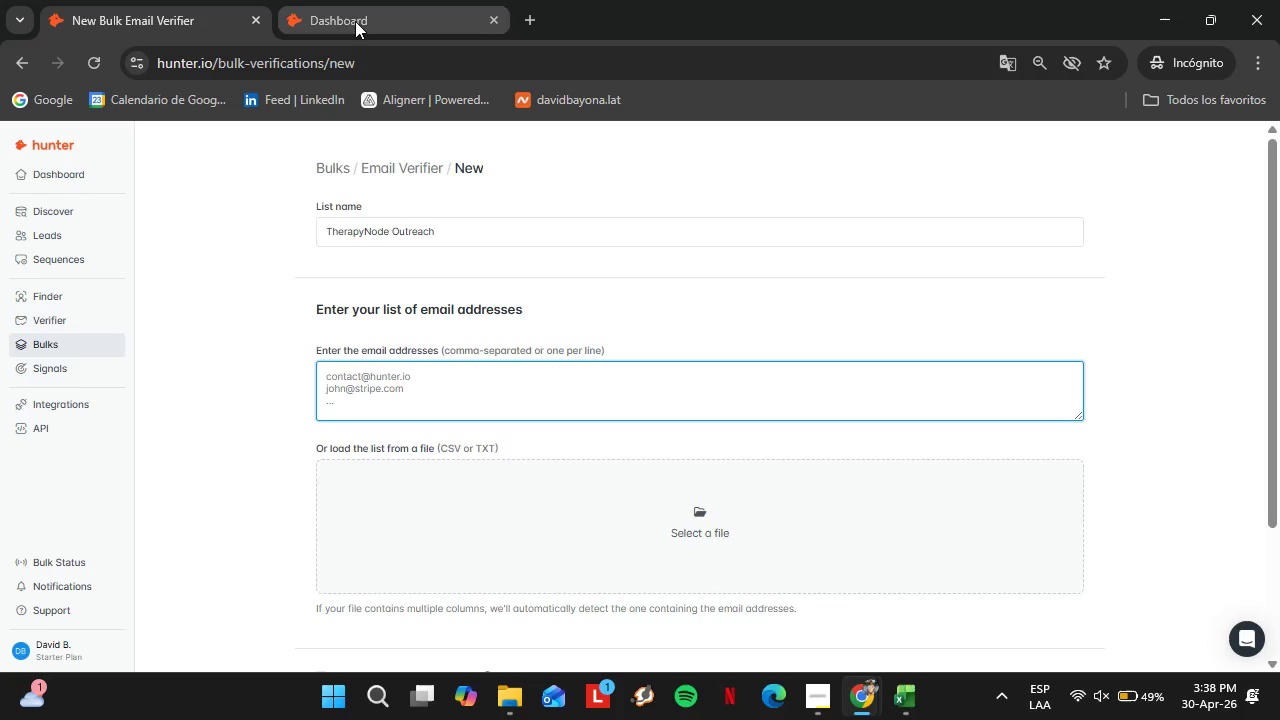 
left_click([355, 21])
 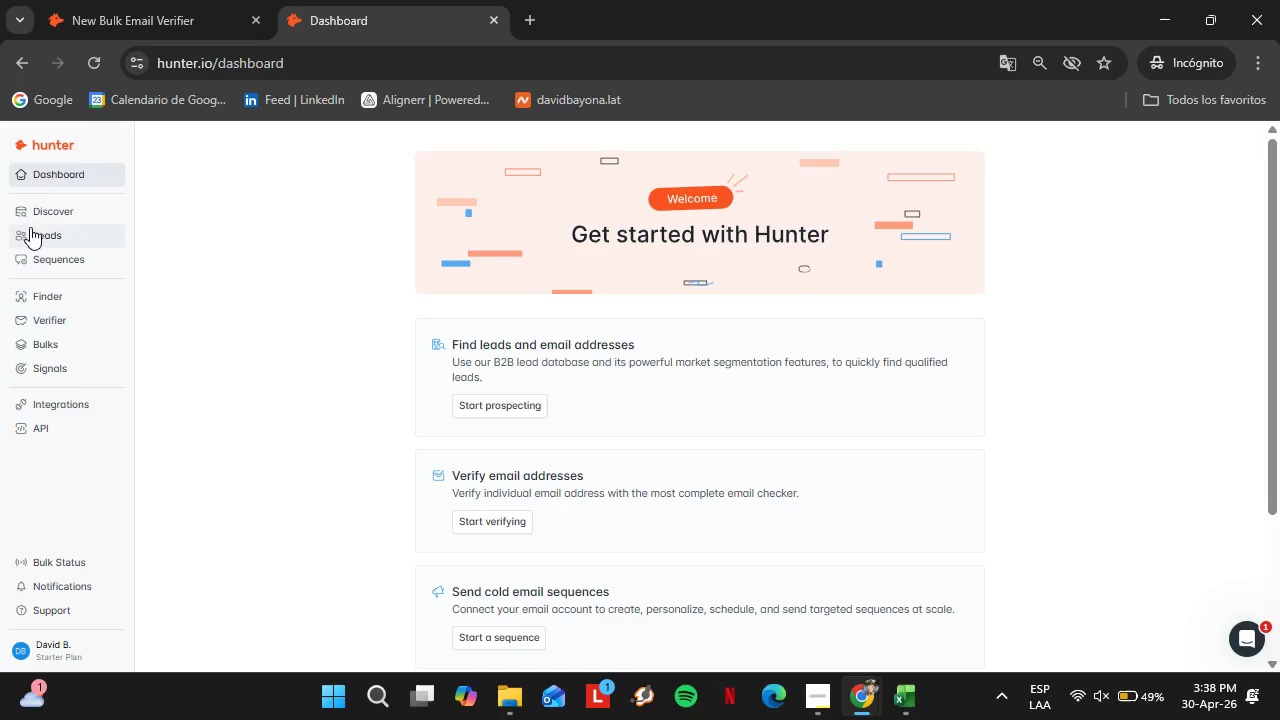 
left_click([40, 234])
 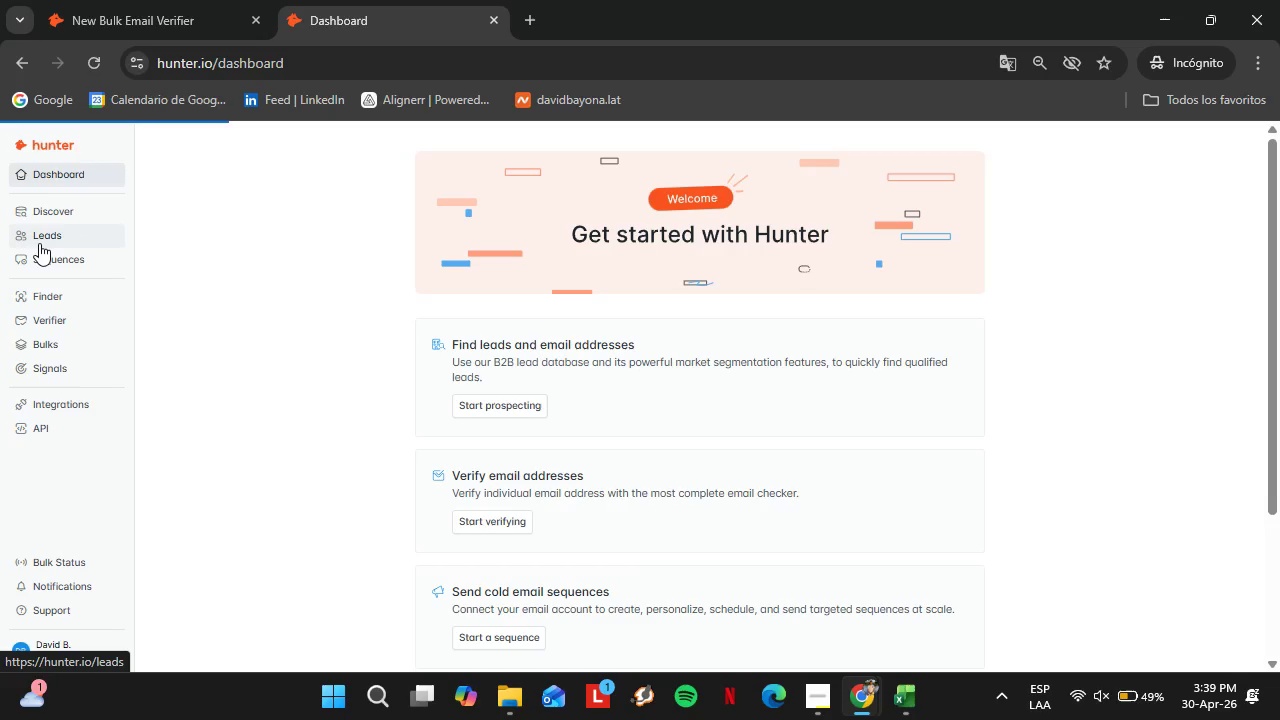 
wait(7.2)
 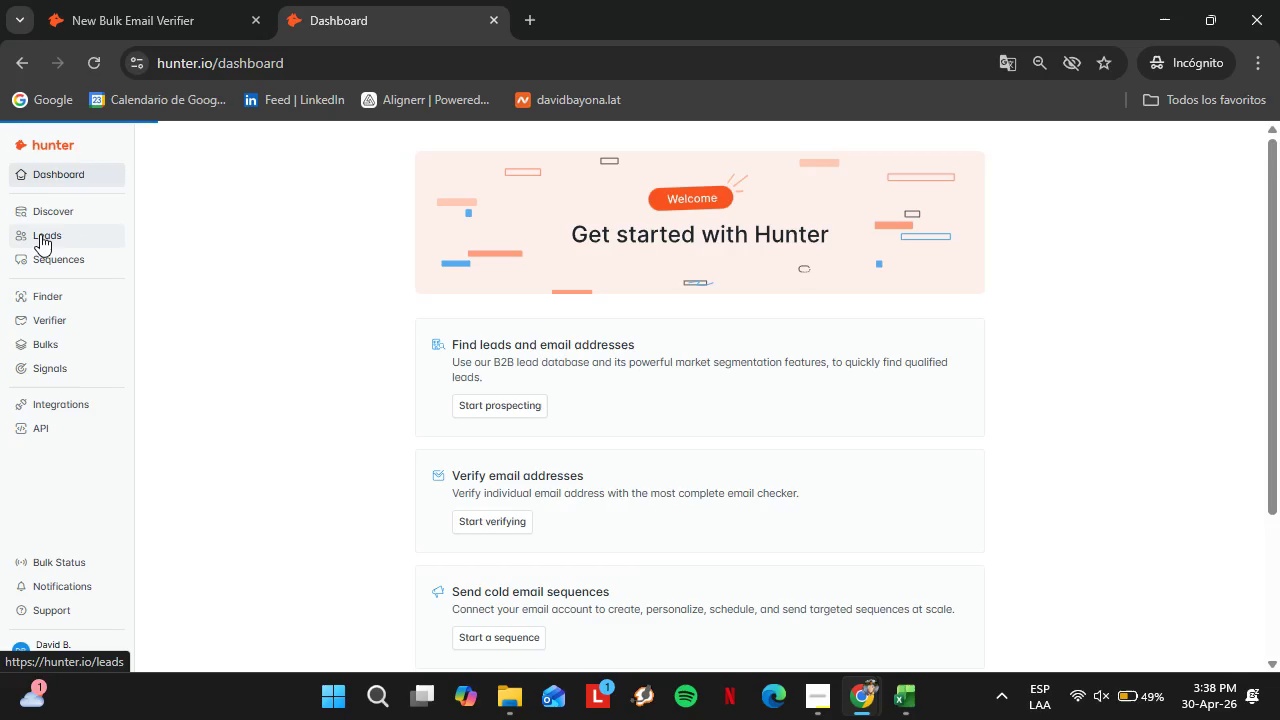 
left_click([64, 235])
 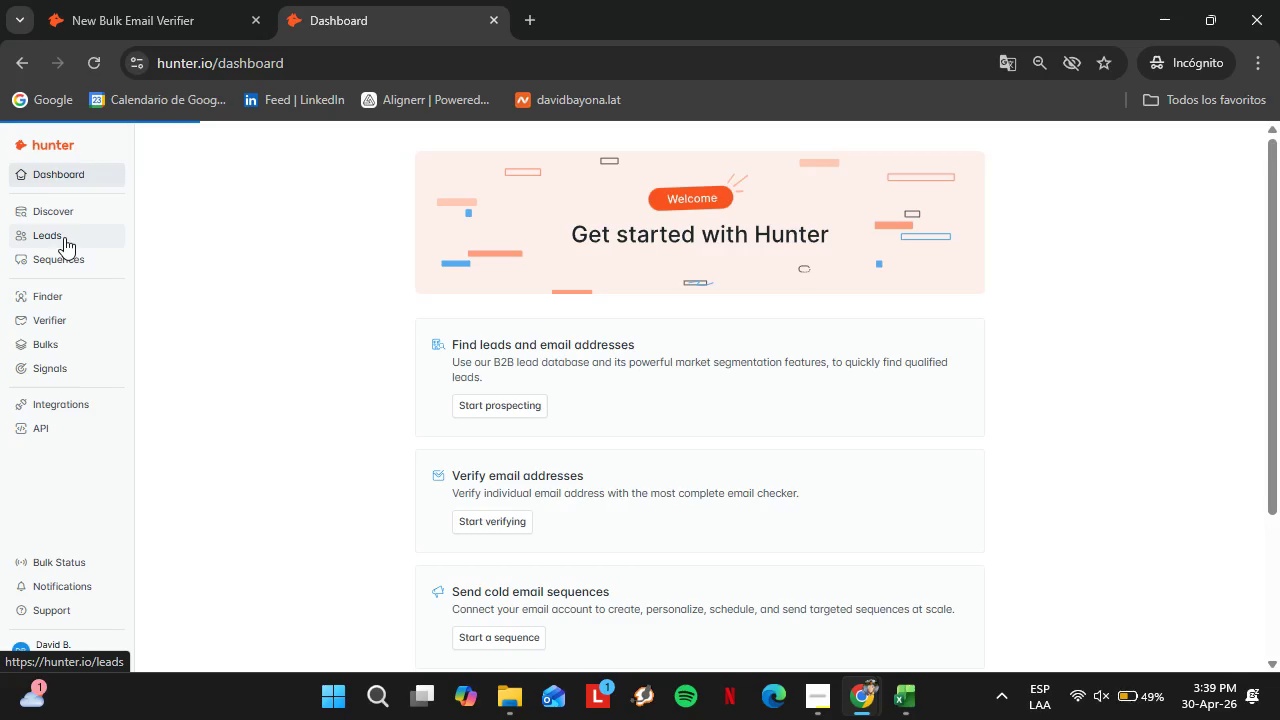 
wait(8.02)
 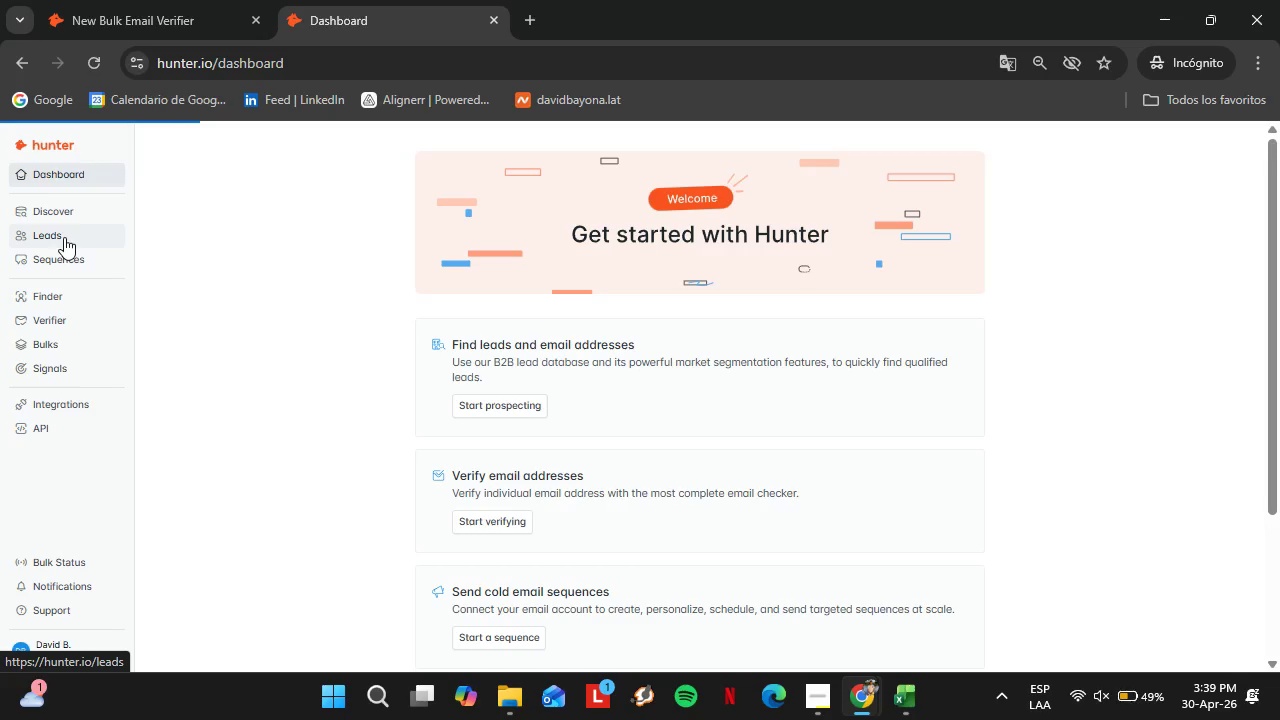 
left_click([58, 235])
 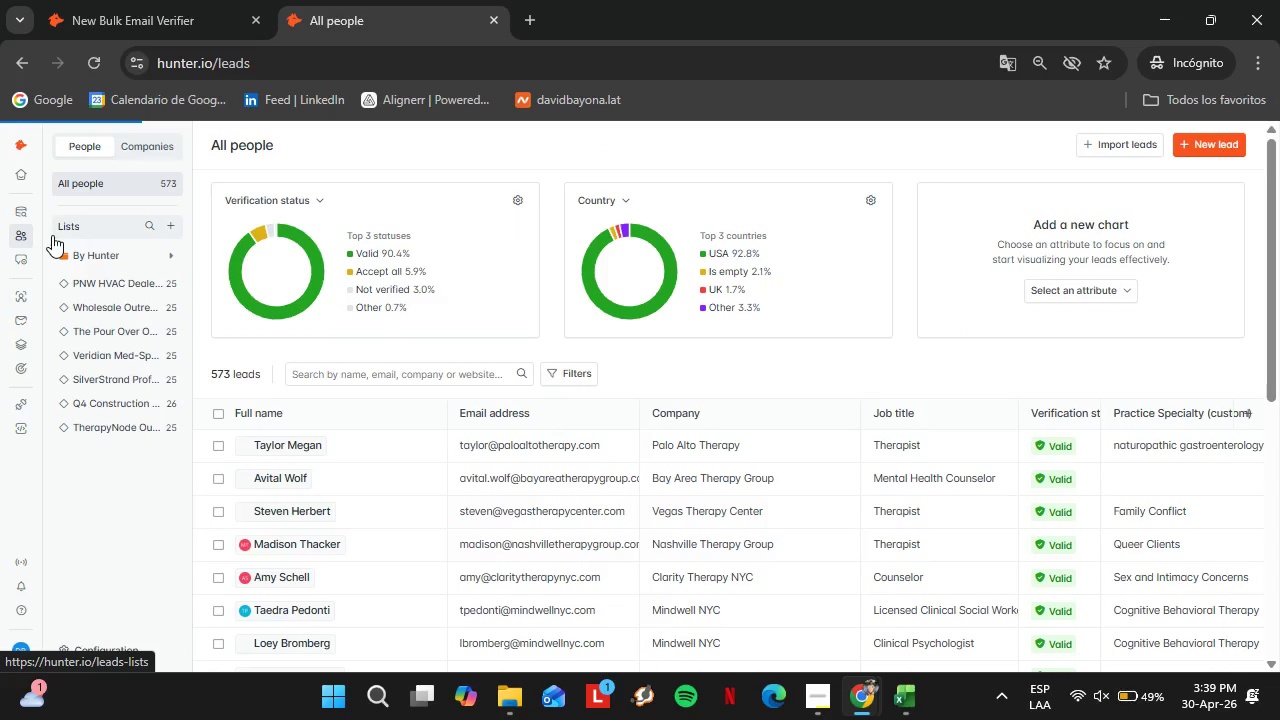 
mouse_move([64, 242])
 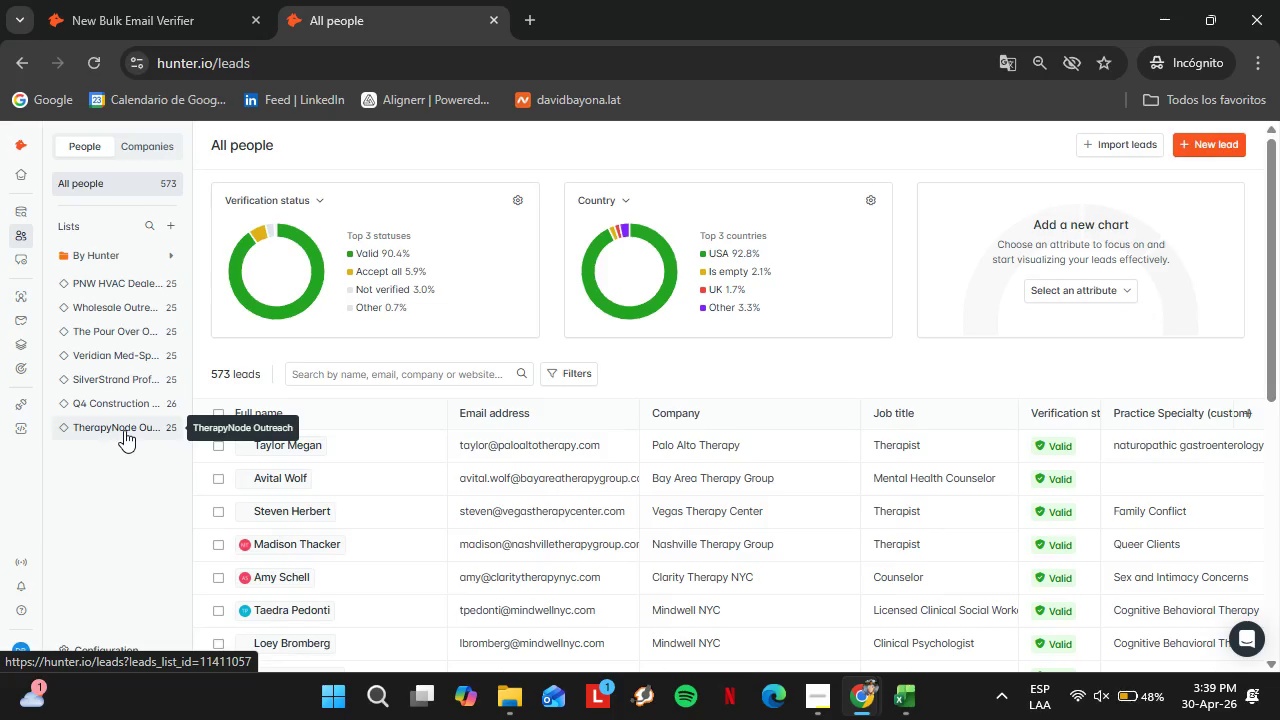 
left_click([124, 430])
 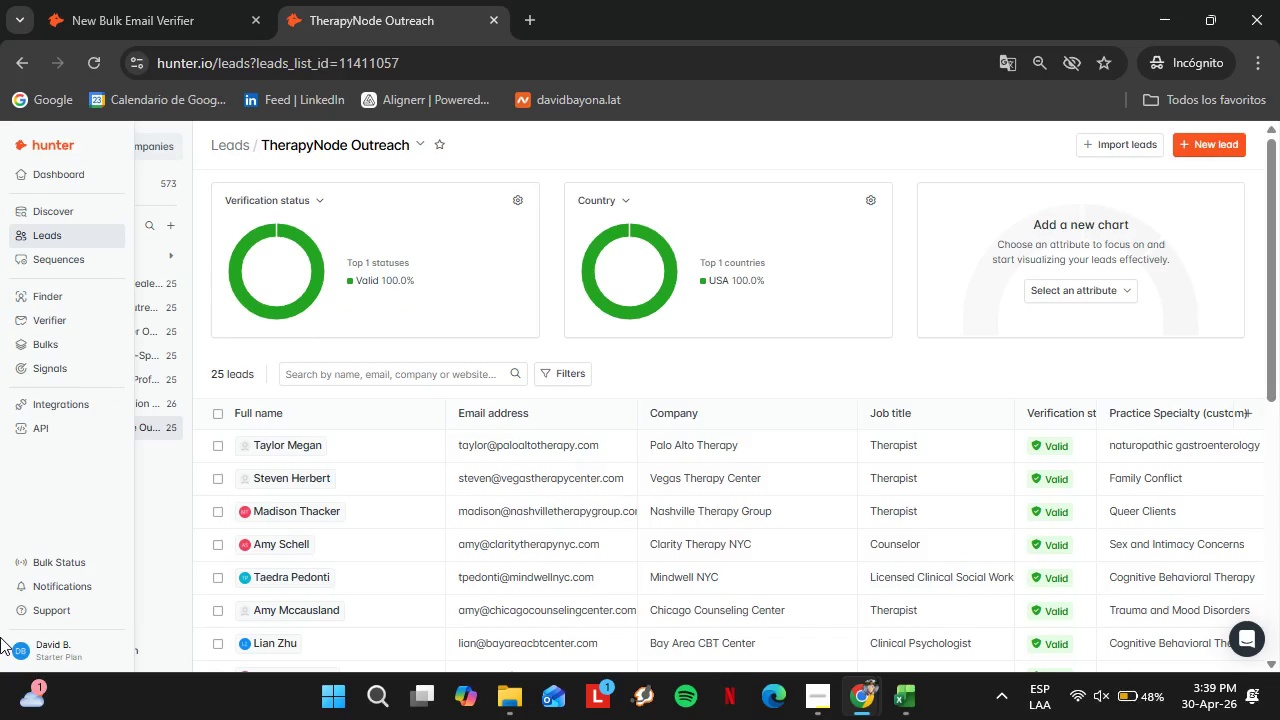 
wait(17.7)
 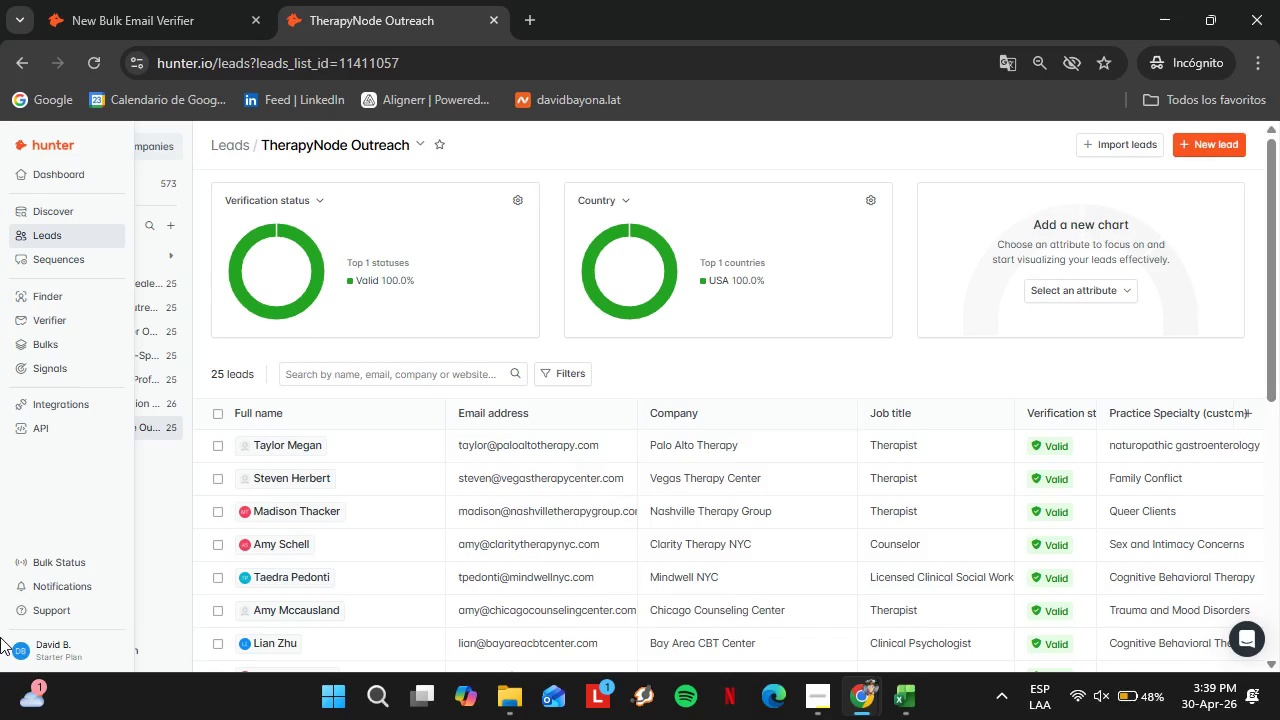 
double_click([546, 443])
 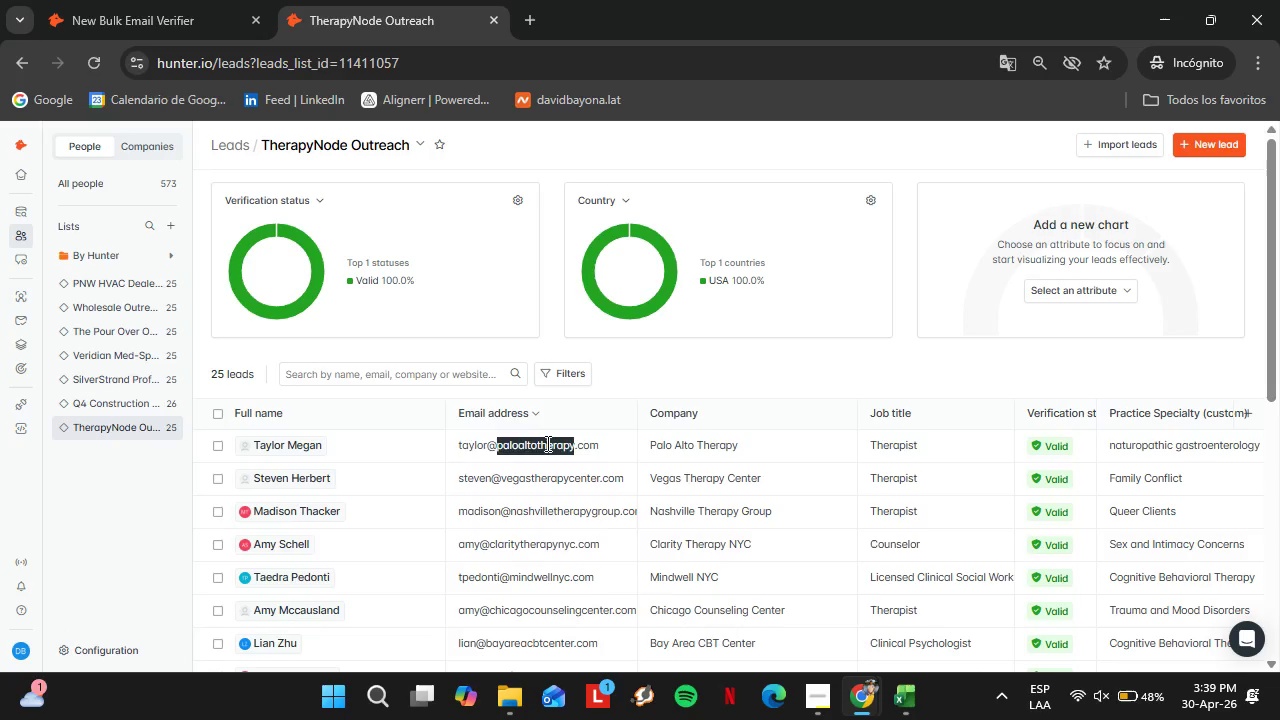 
triple_click([546, 443])
 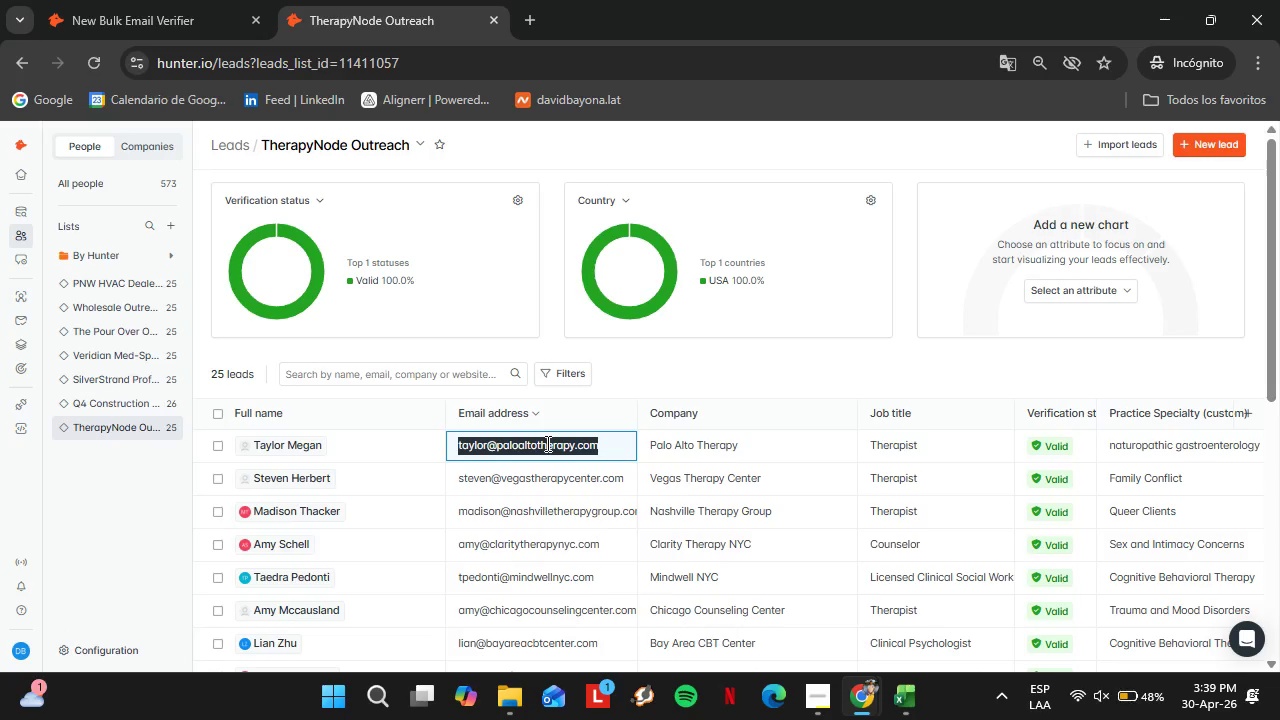 
key(Control+C)
 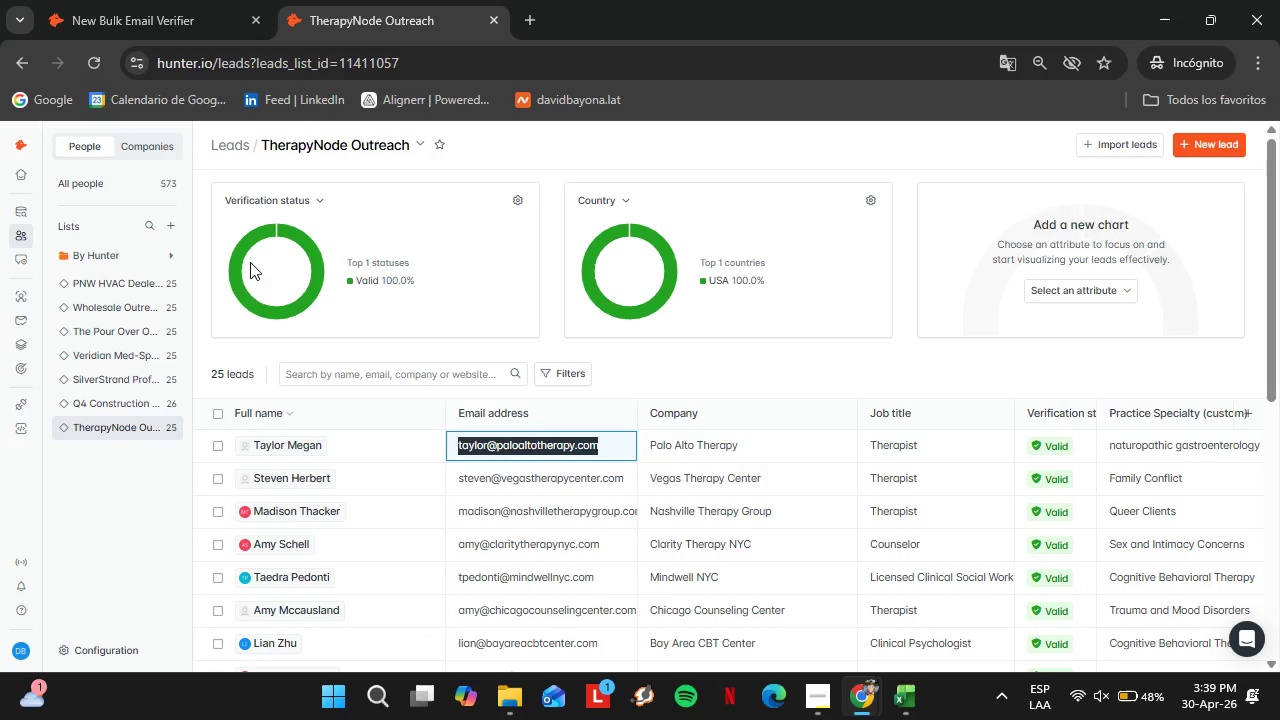 
left_click([129, 0])
 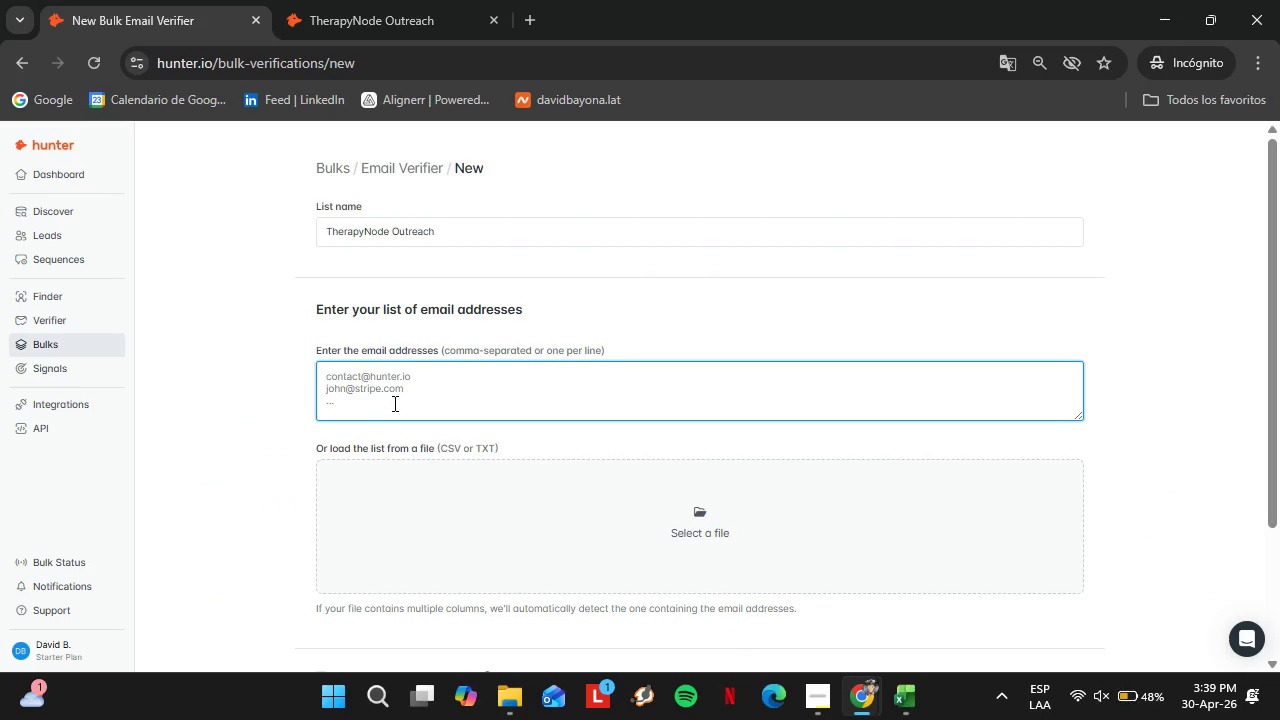 
key(Control+V)
 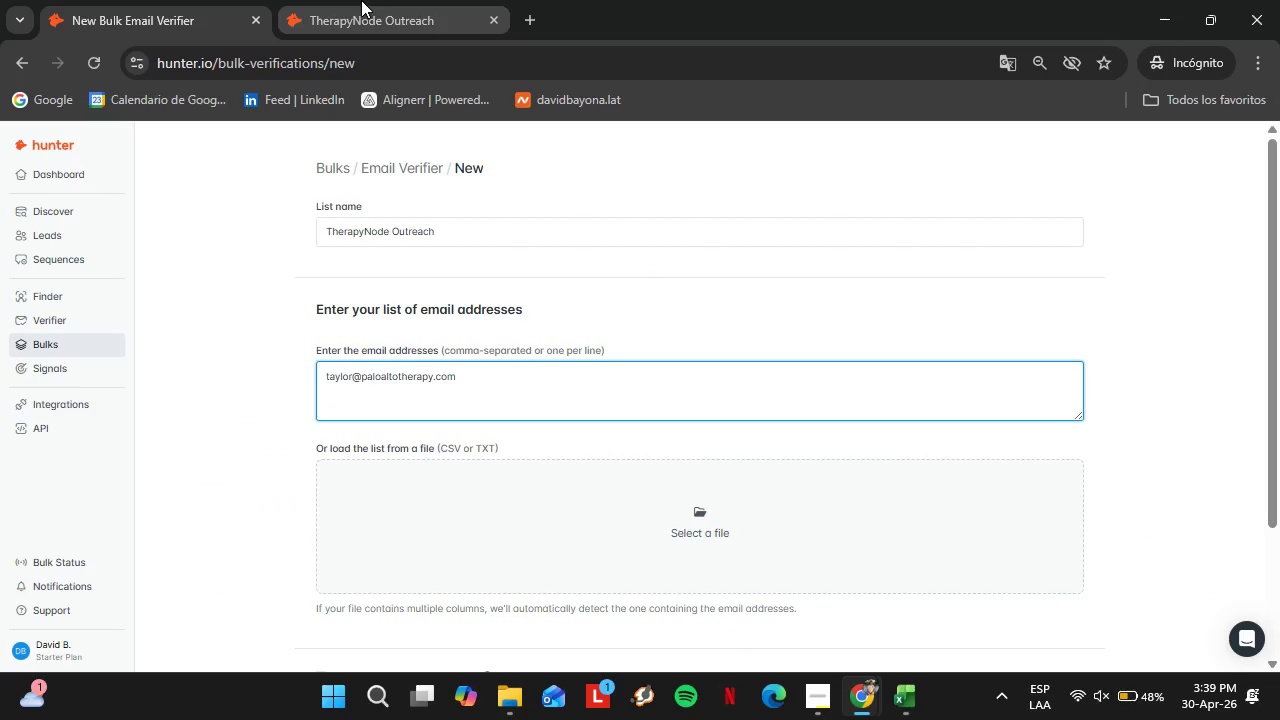 
left_click([361, 0])
 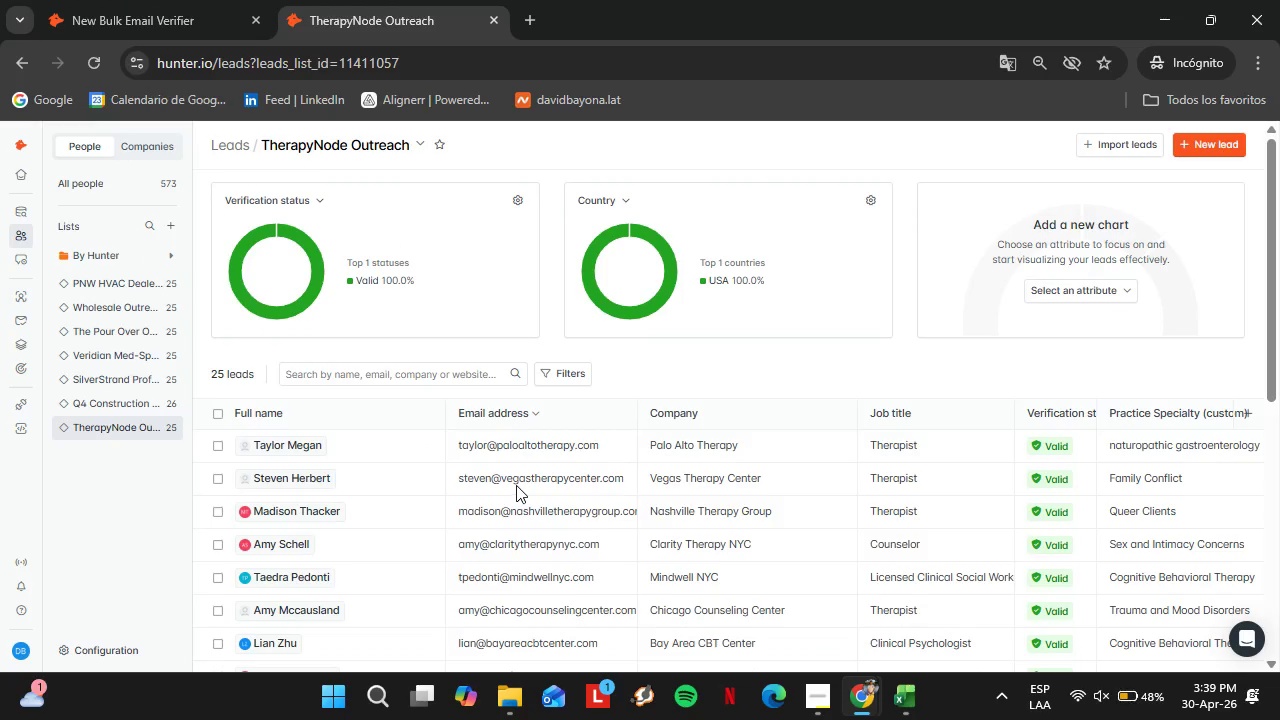 
double_click([516, 485])
 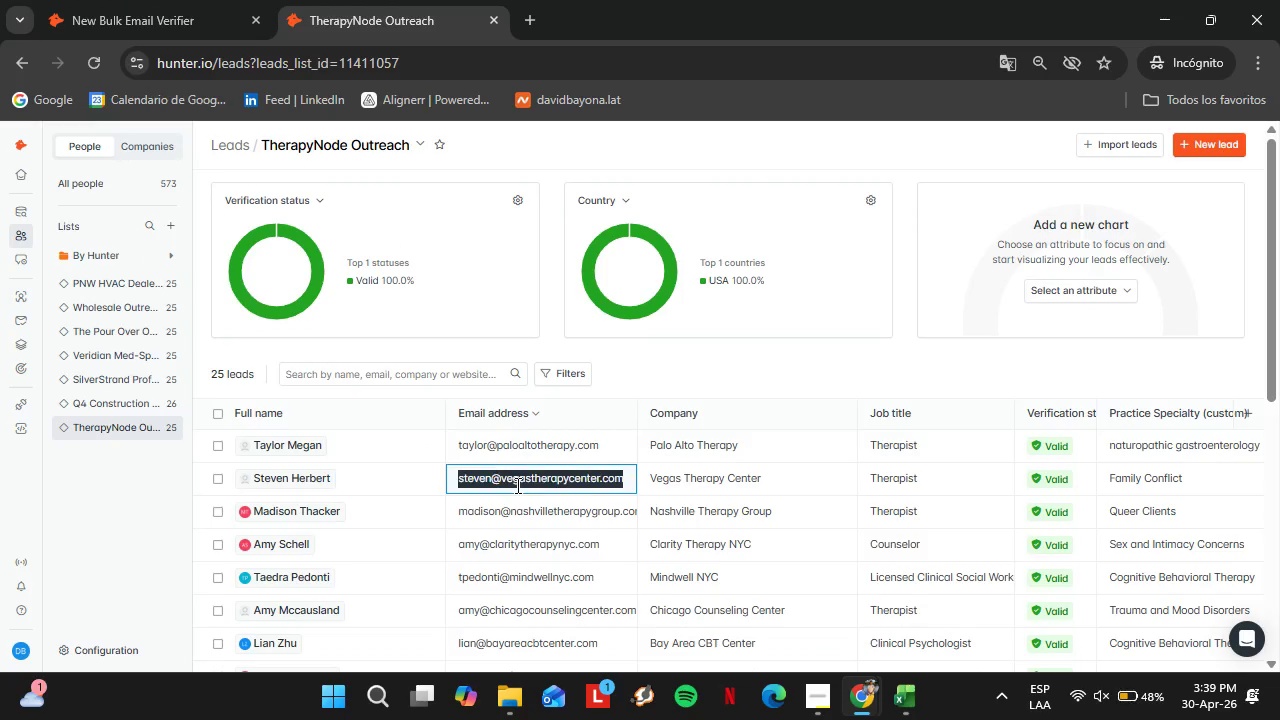 
triple_click([516, 485])
 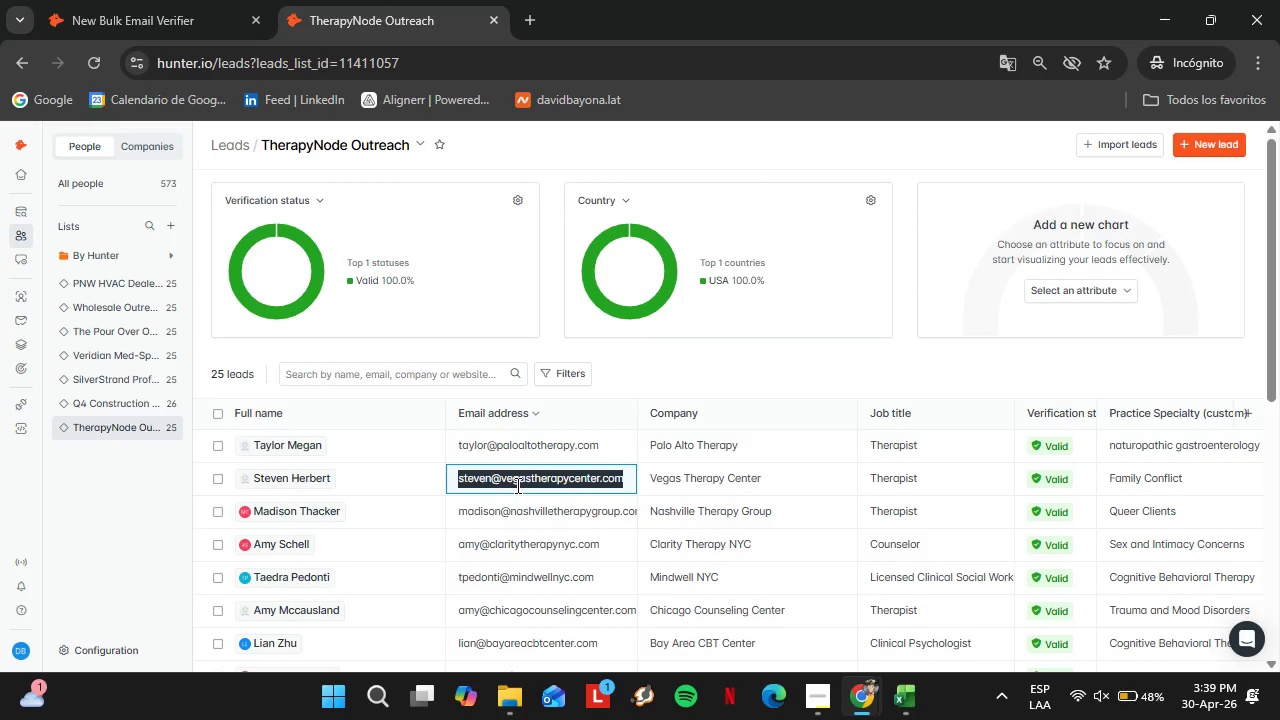 
key(Control+C)
 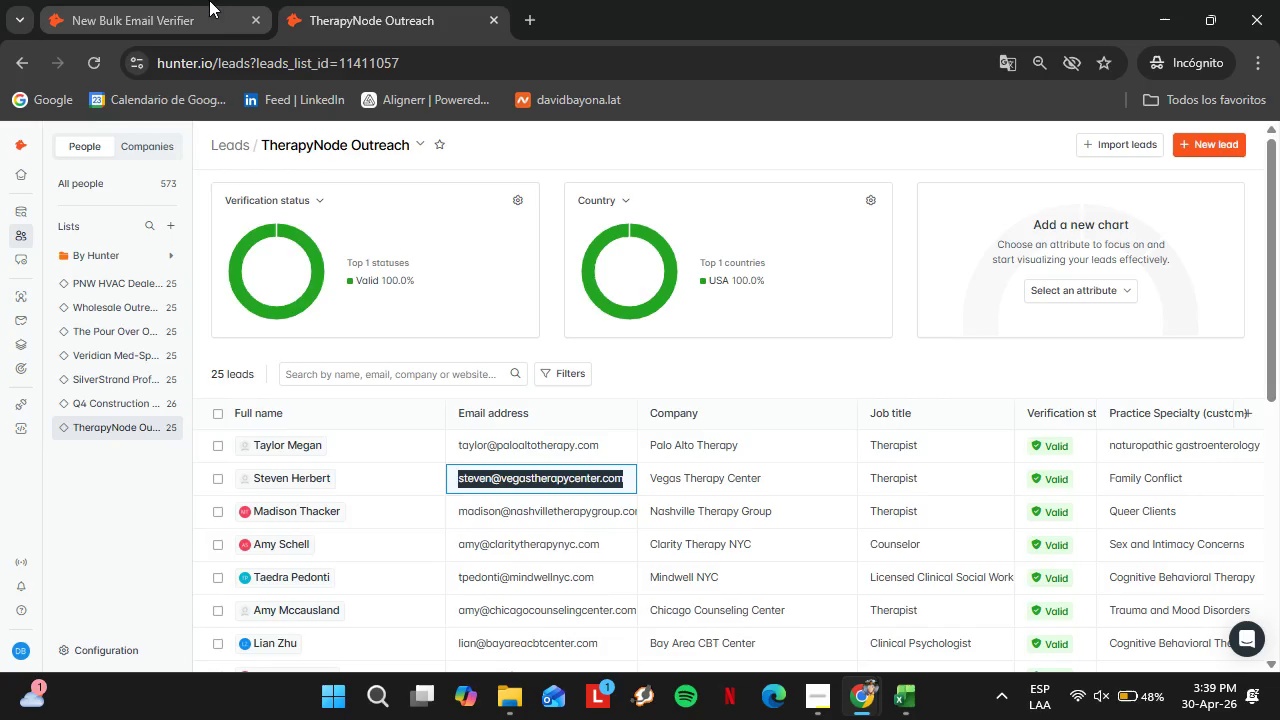 
left_click([206, 0])
 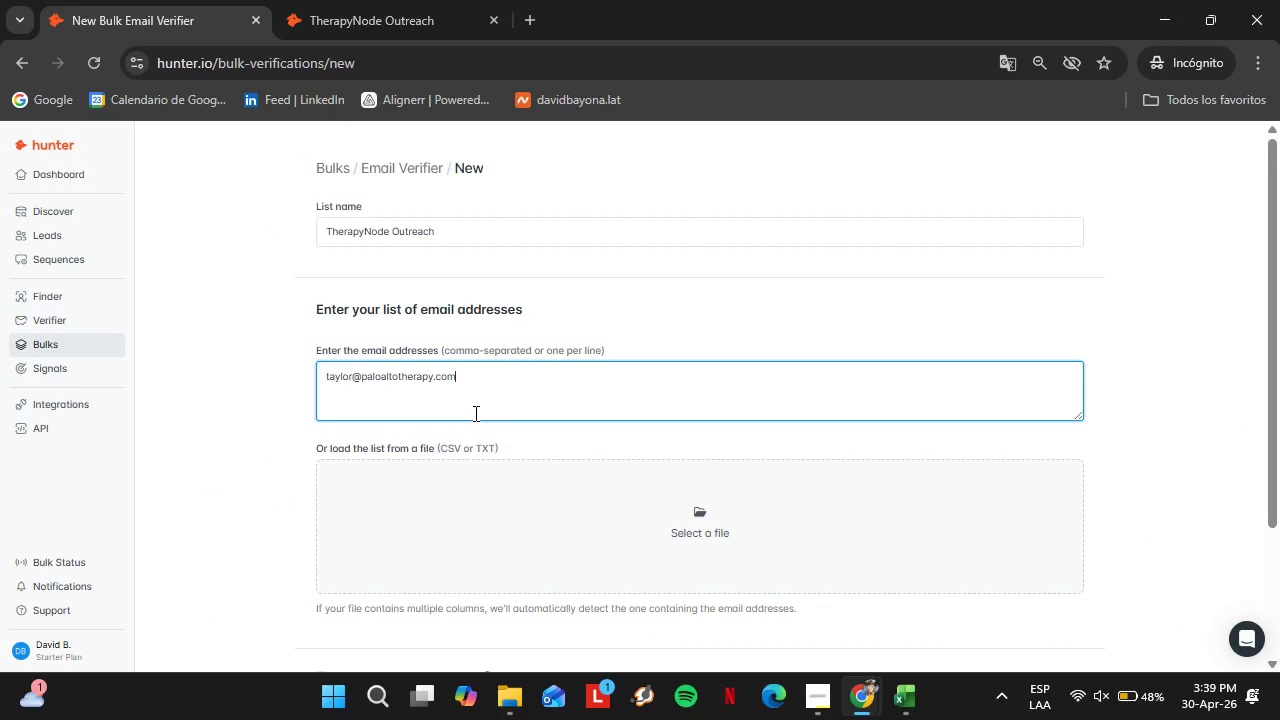 
key(Enter)
 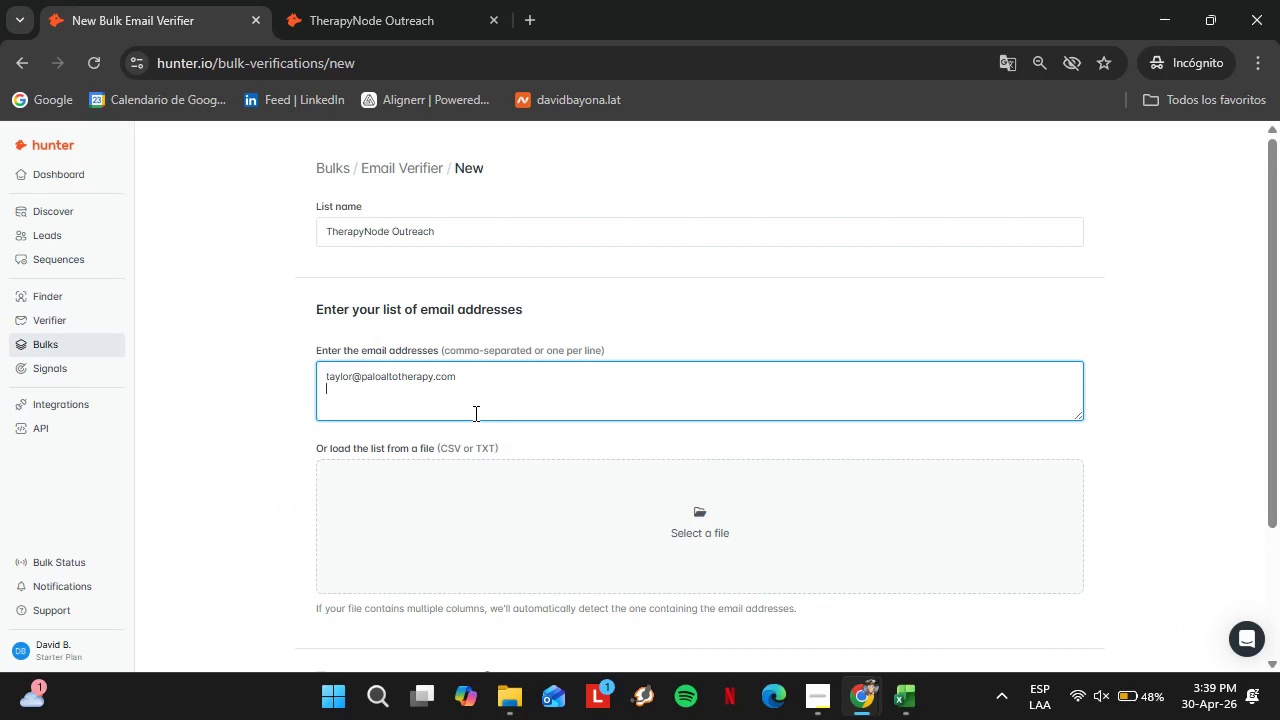 
key(Control+V)
 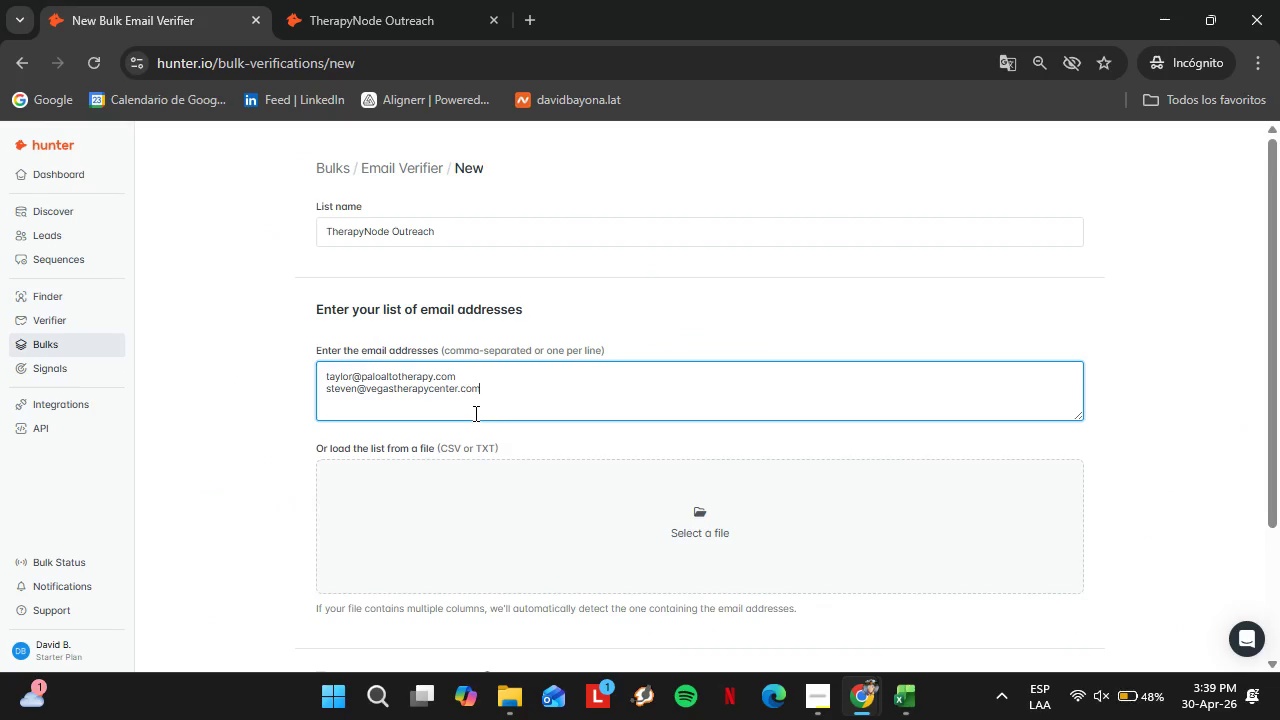 
wait(5.62)
 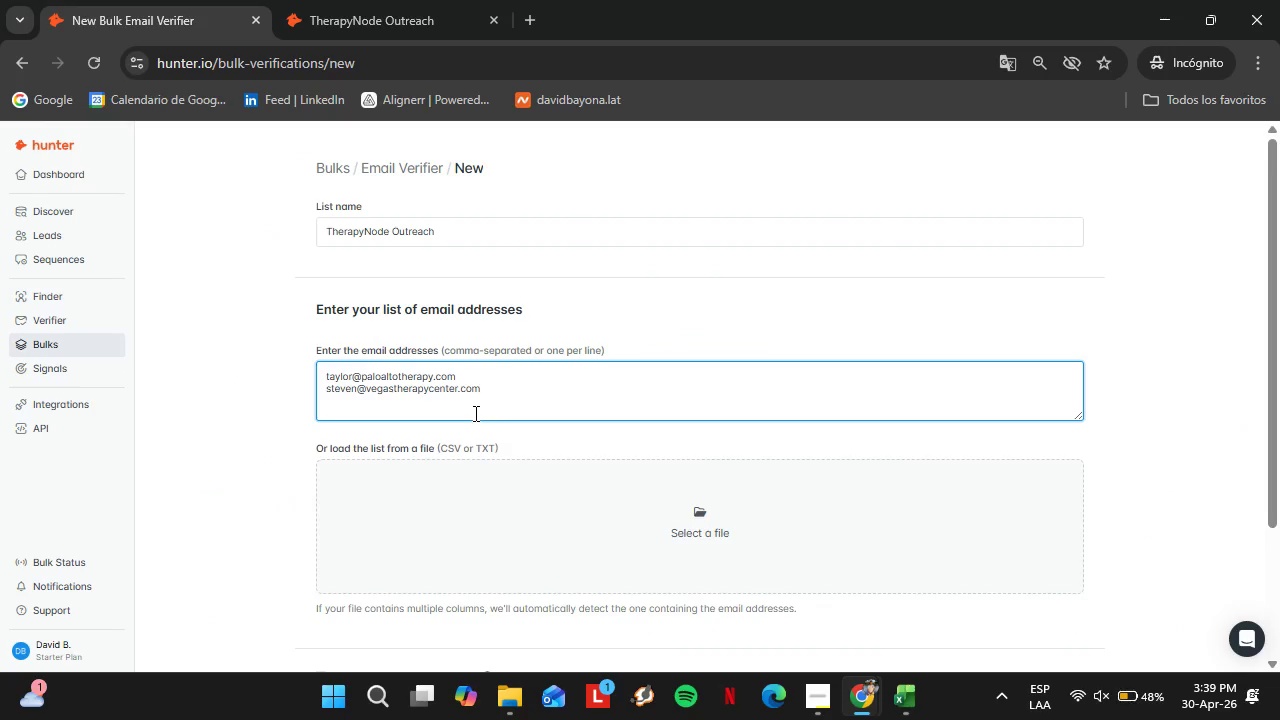 
key(Enter)
 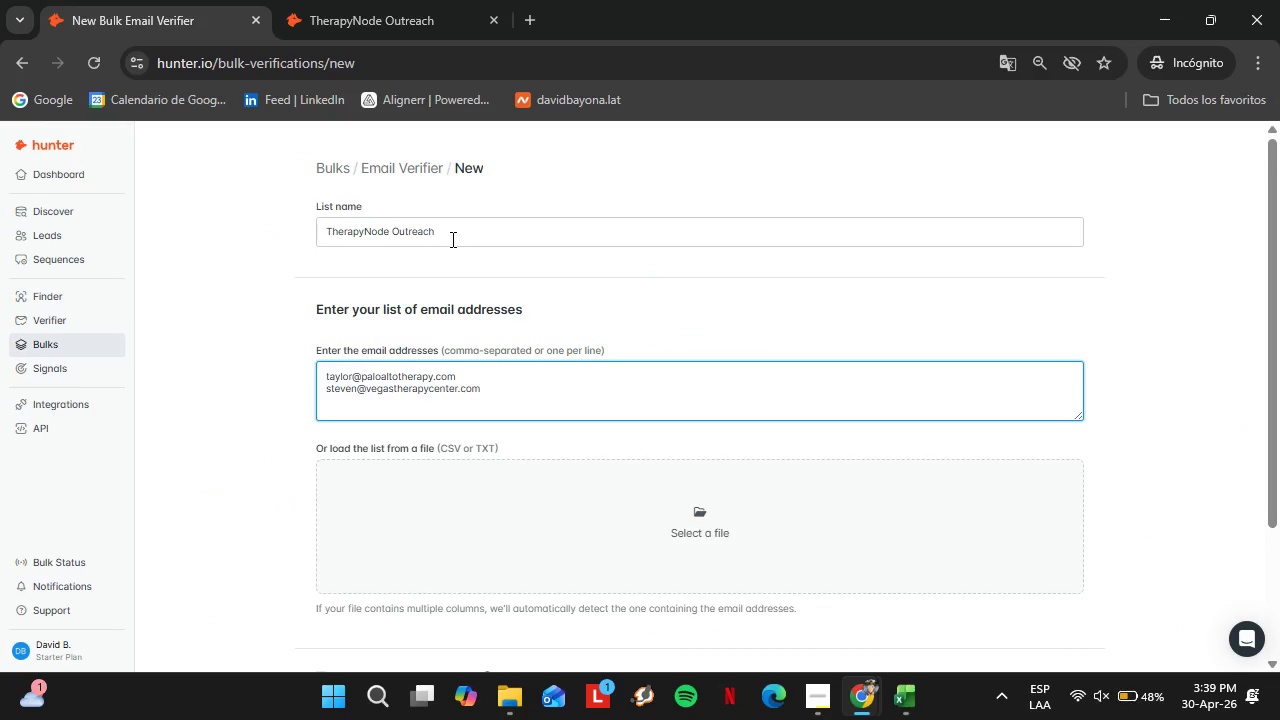 
left_click([348, 0])
 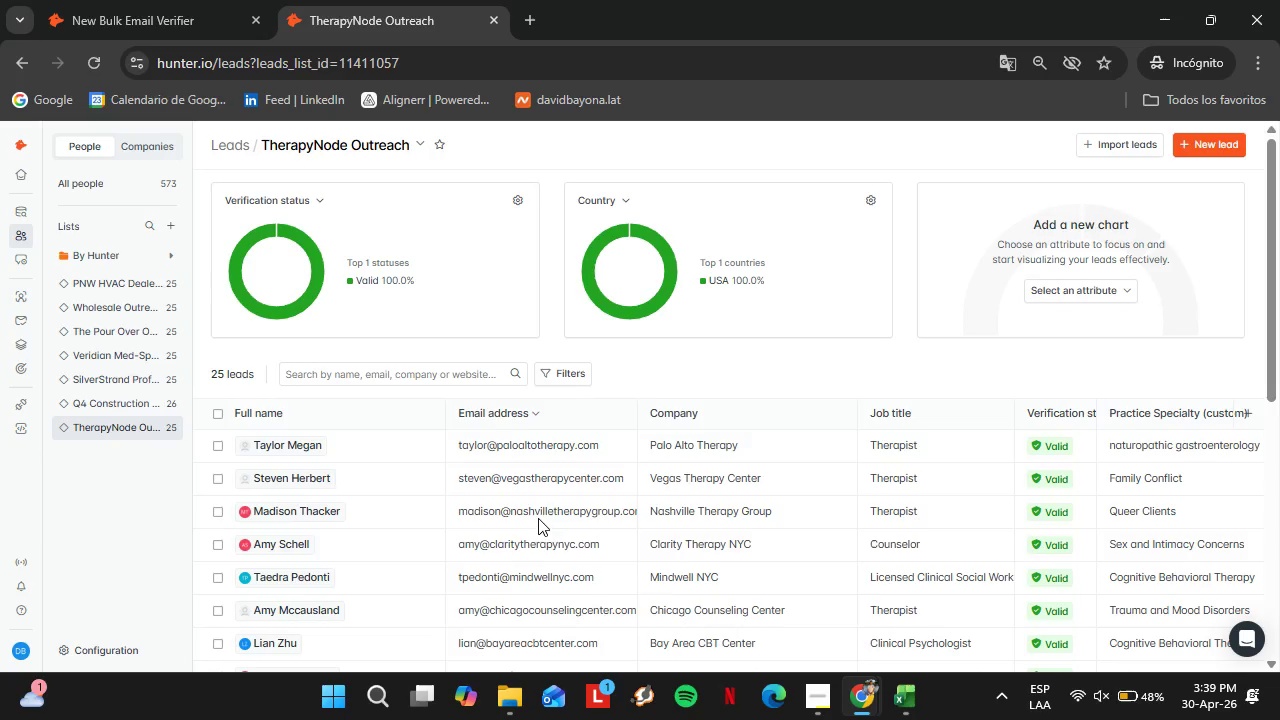 
double_click([536, 512])
 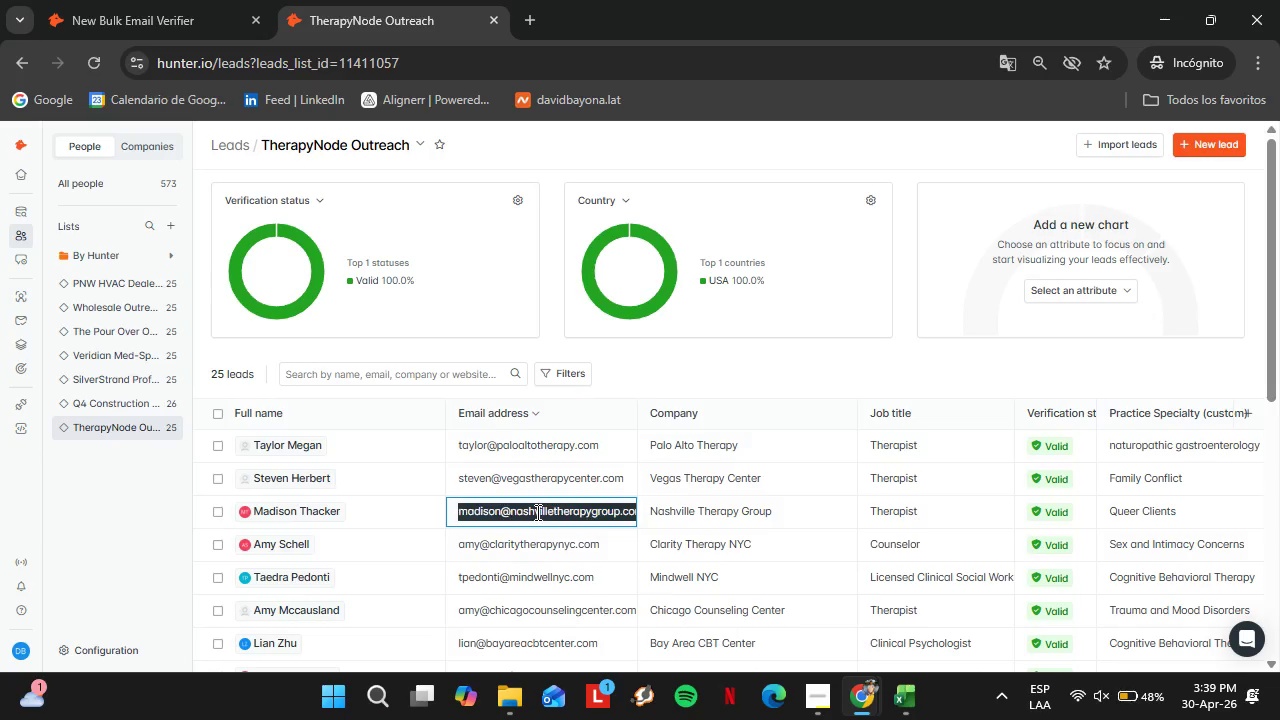 
triple_click([536, 512])
 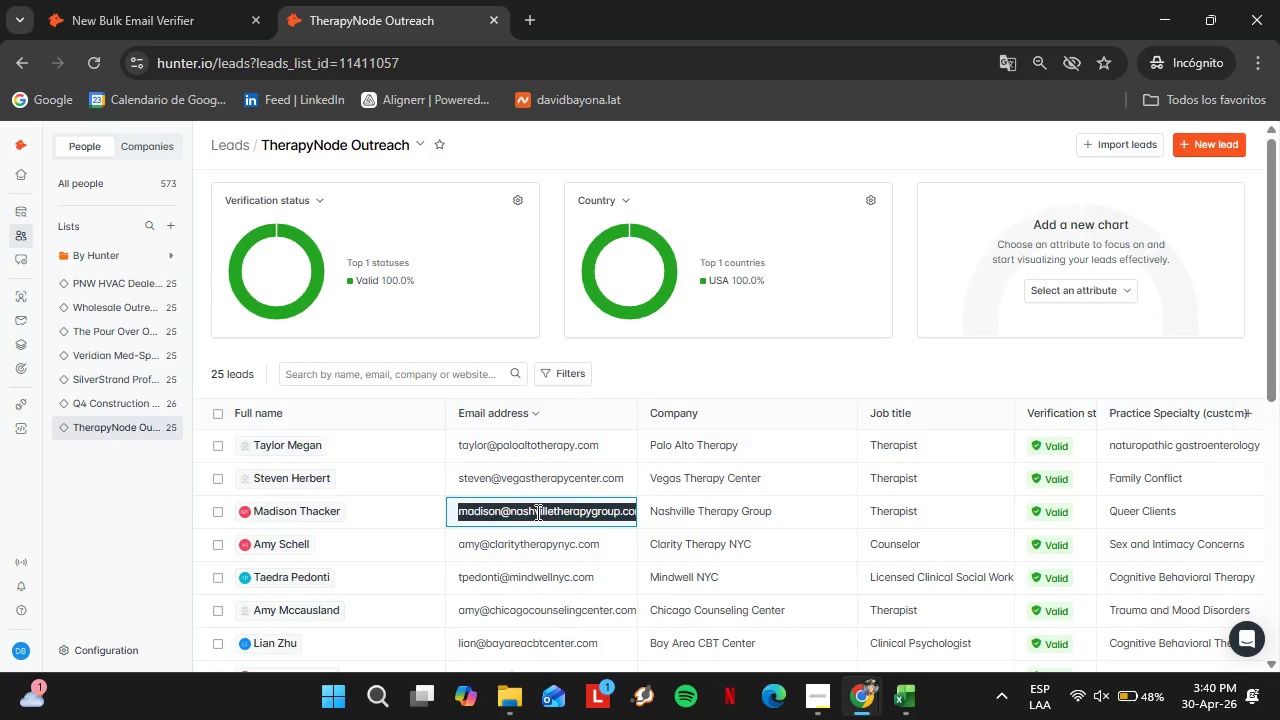 
key(Control+C)
 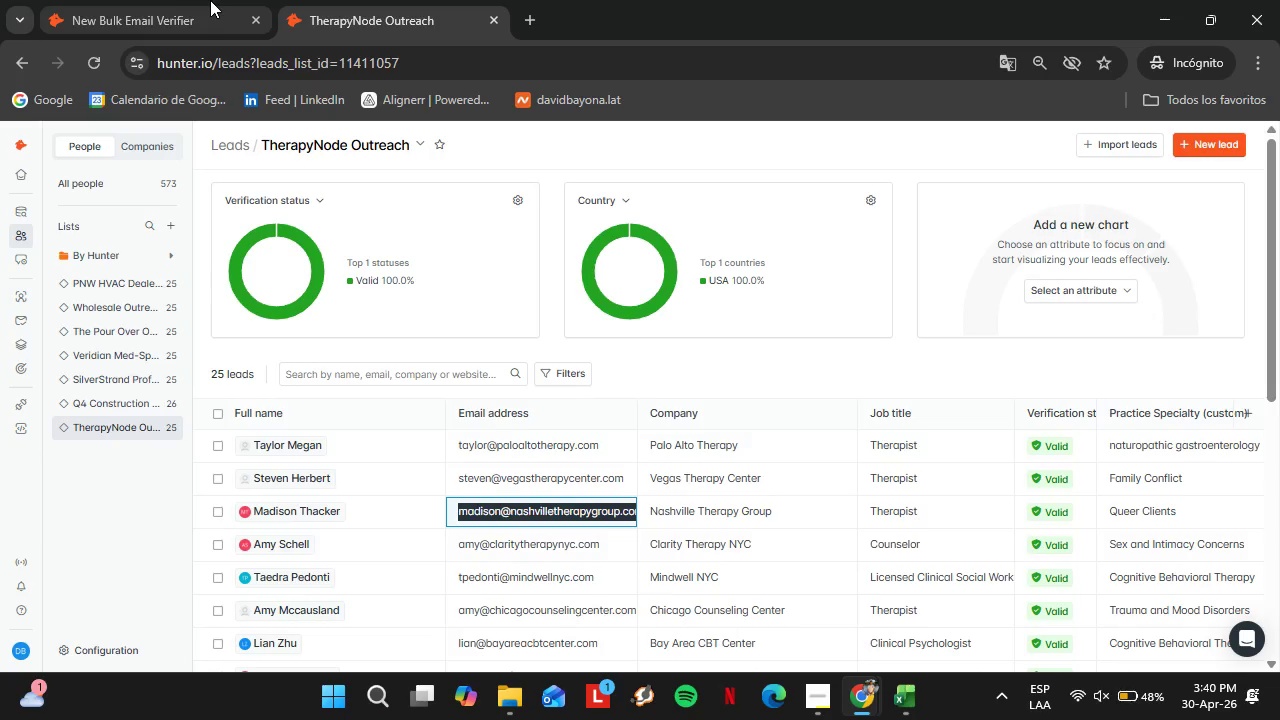 
left_click([166, 0])
 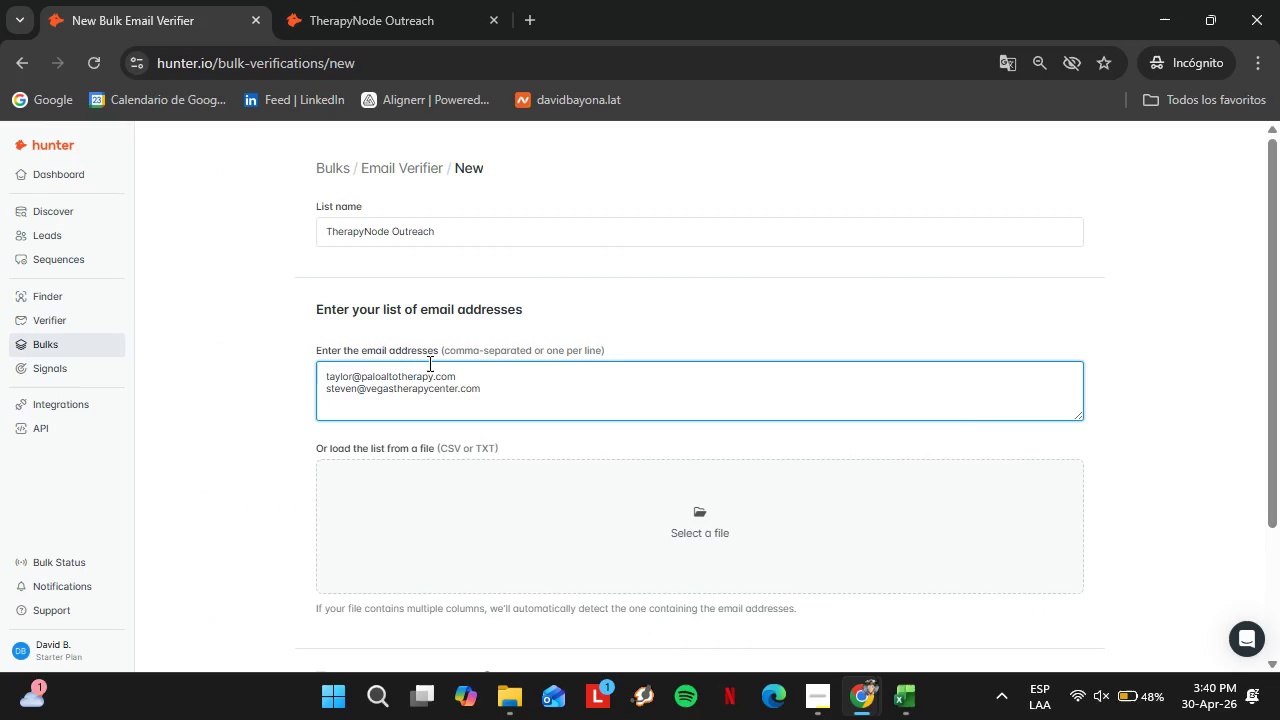 
key(Control+V)
 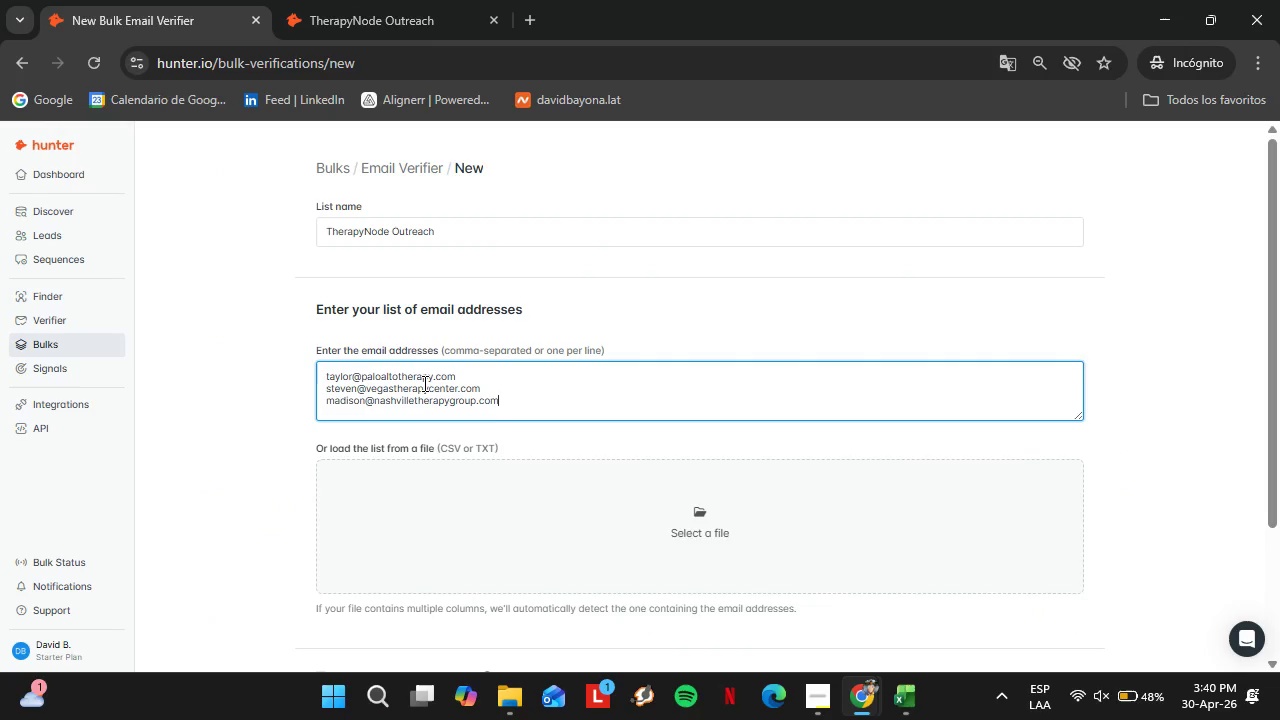 
key(Enter)
 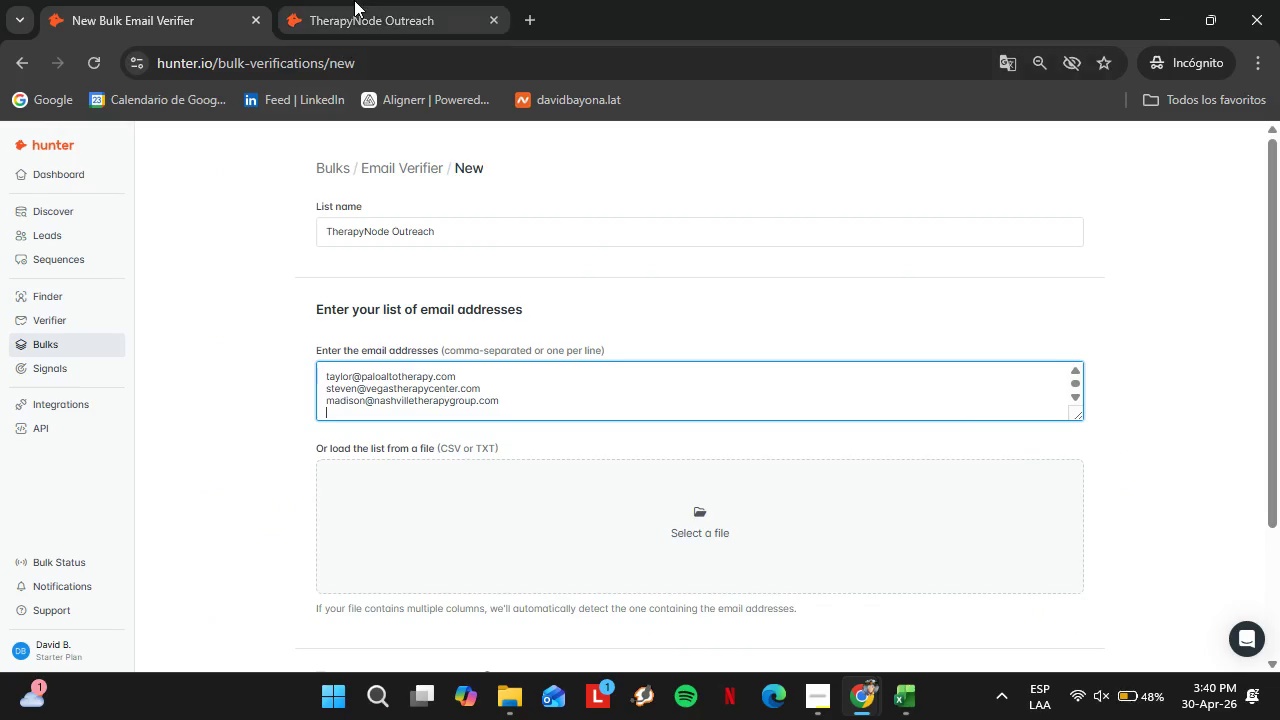 
left_click([355, 0])
 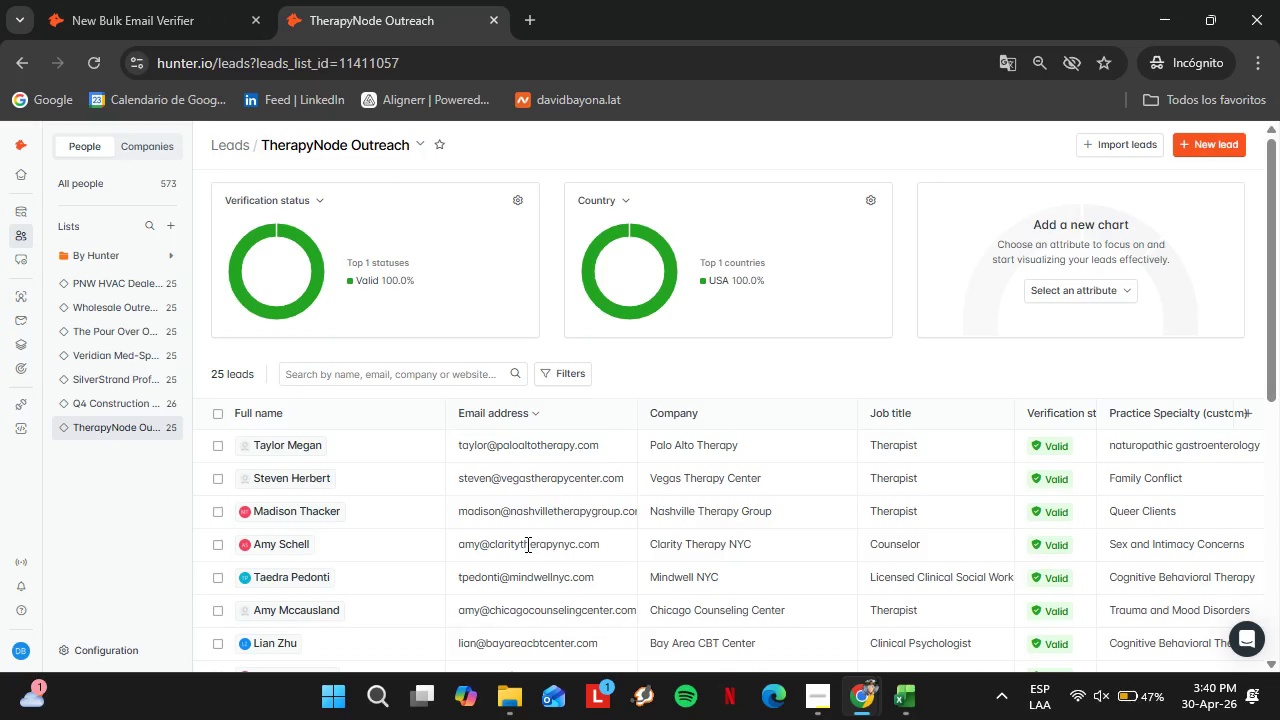 
double_click([526, 544])
 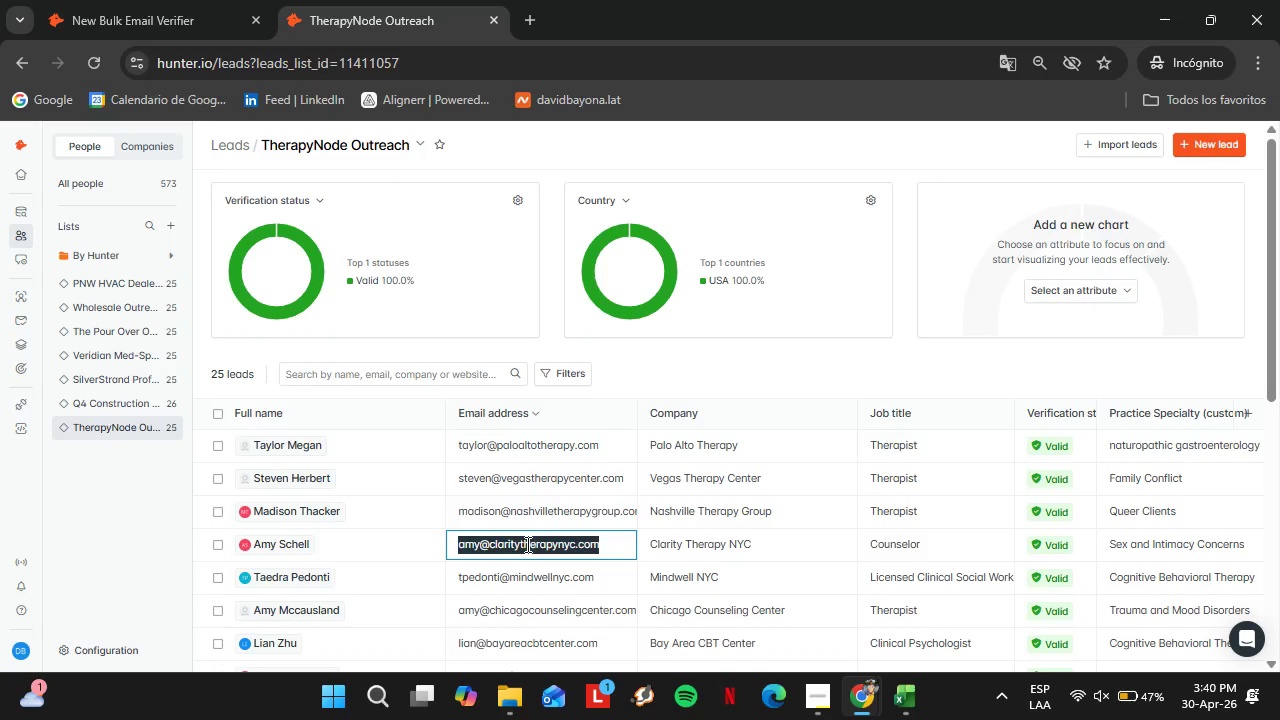 
triple_click([526, 544])
 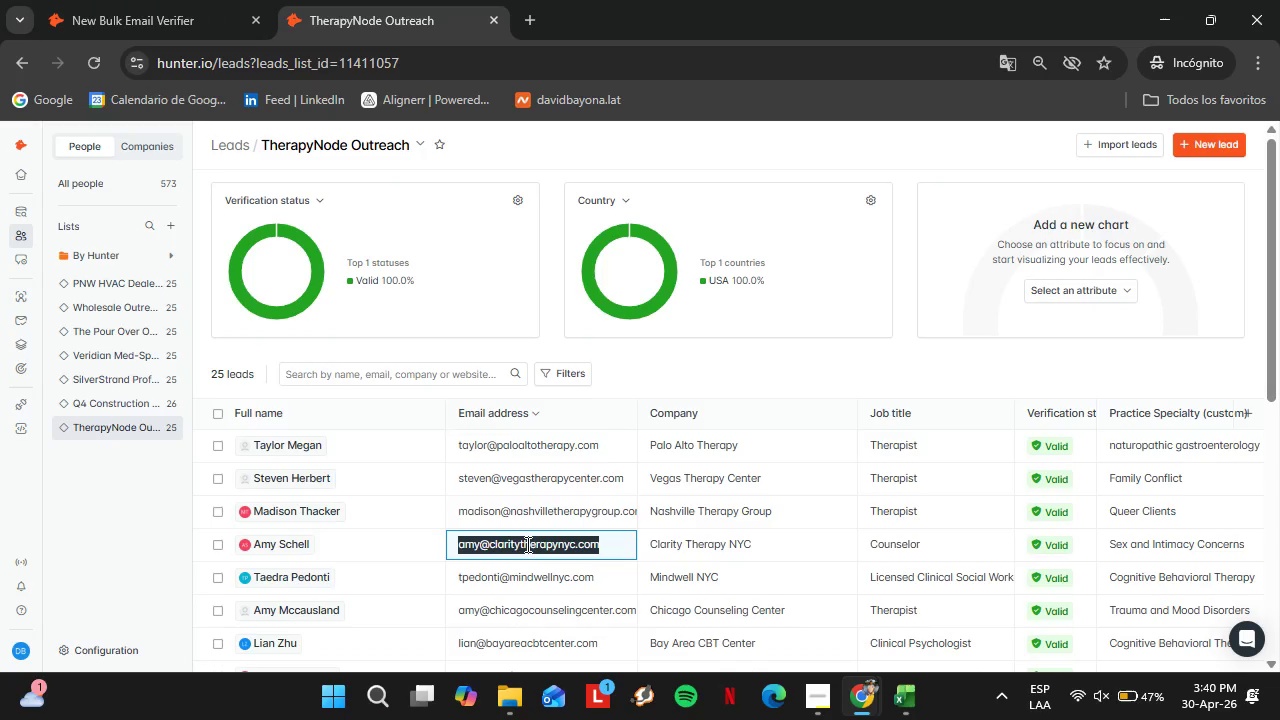 
key(Control+C)
 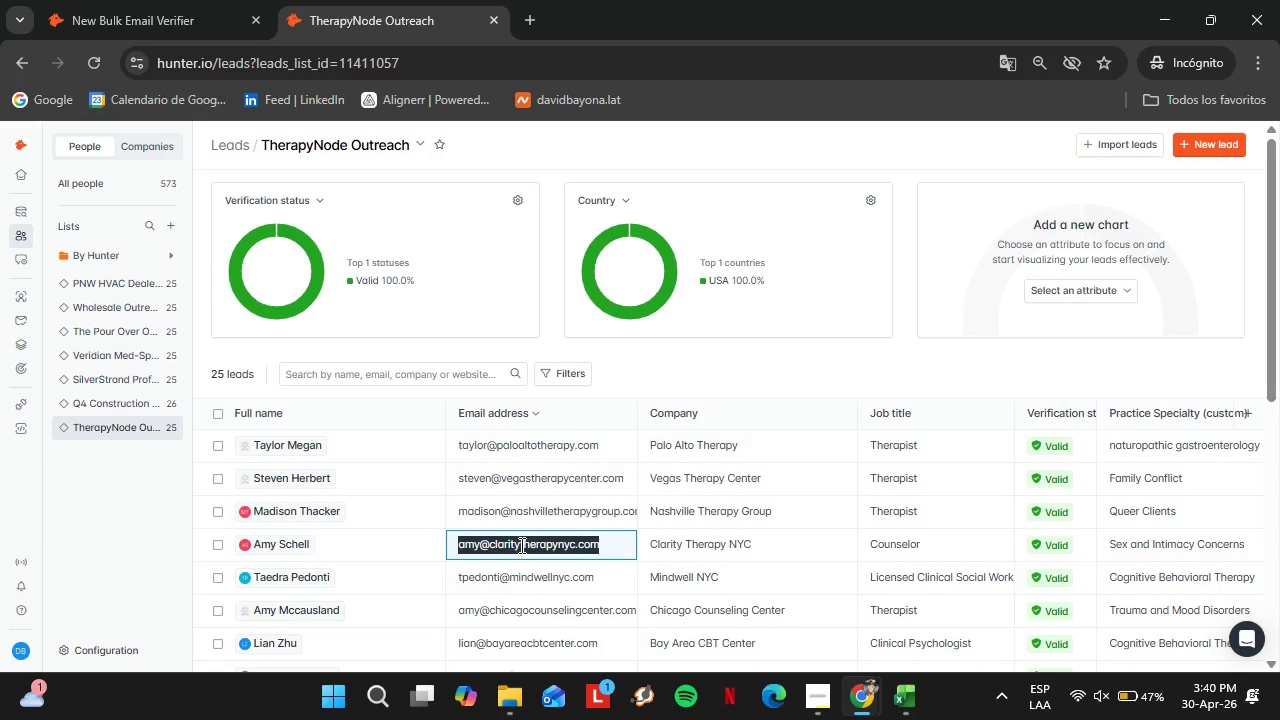 
wait(5.05)
 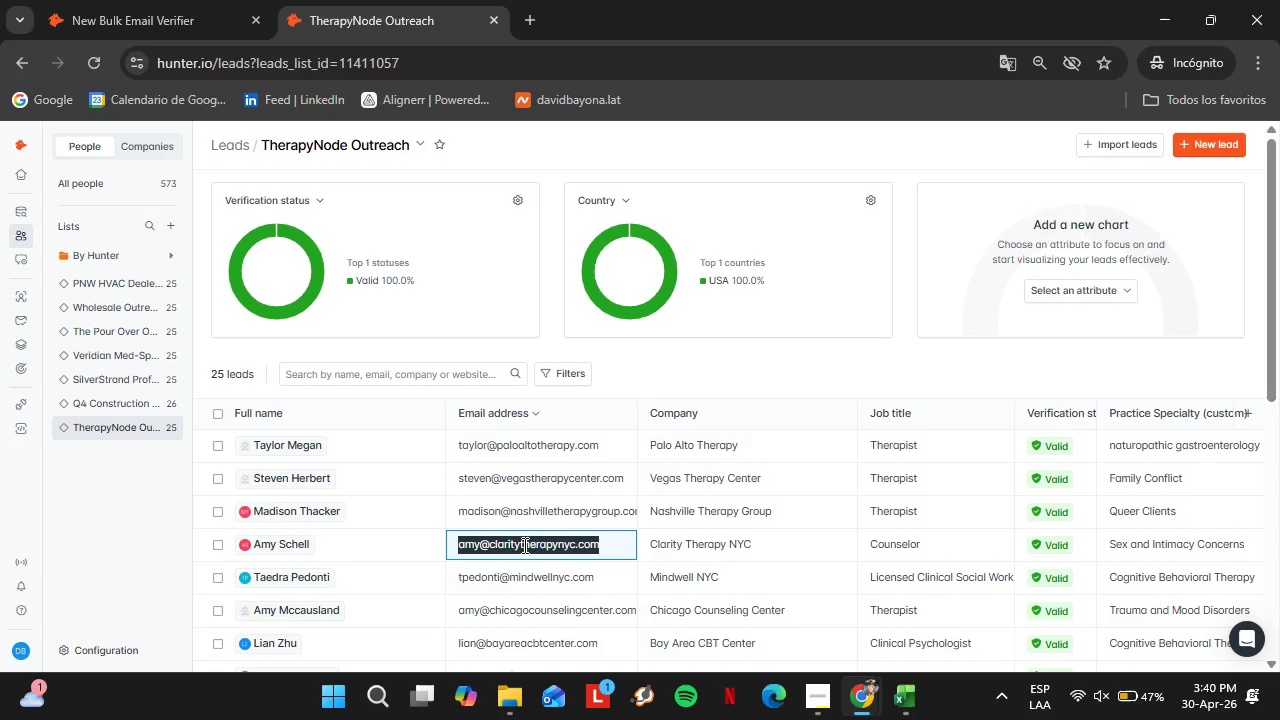 
left_click([92, 0])
 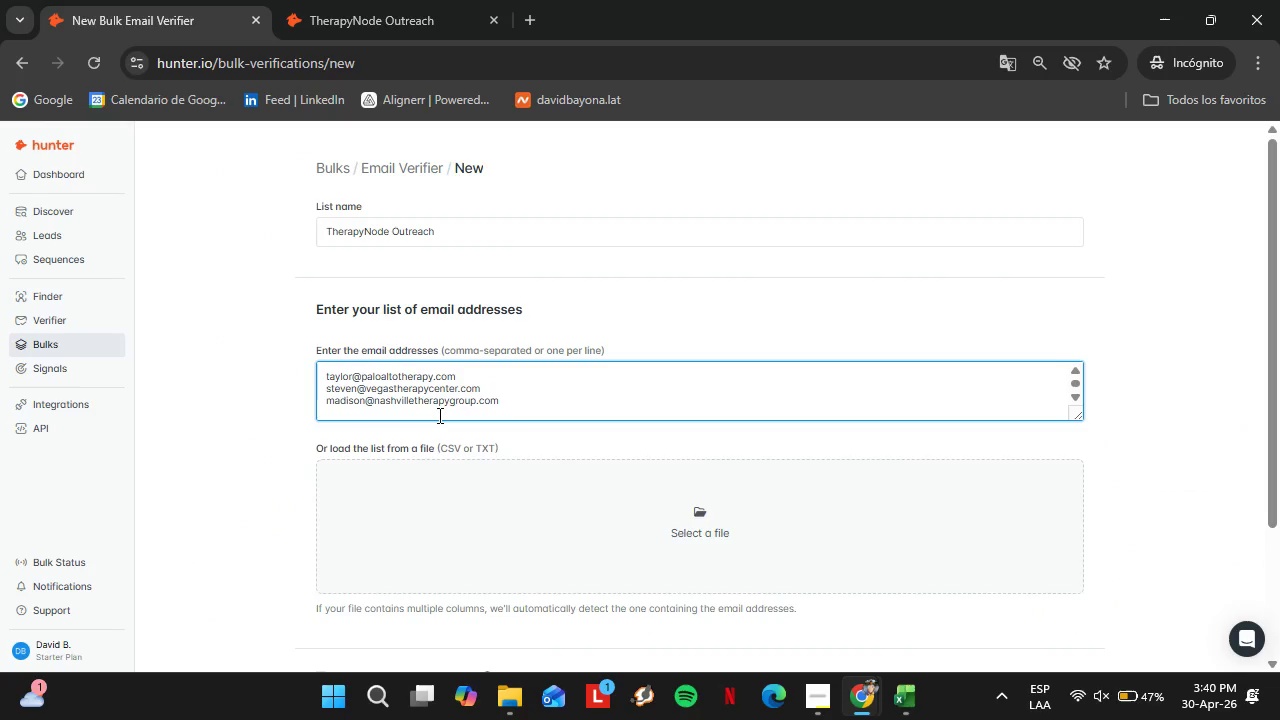 
key(Control+V)
 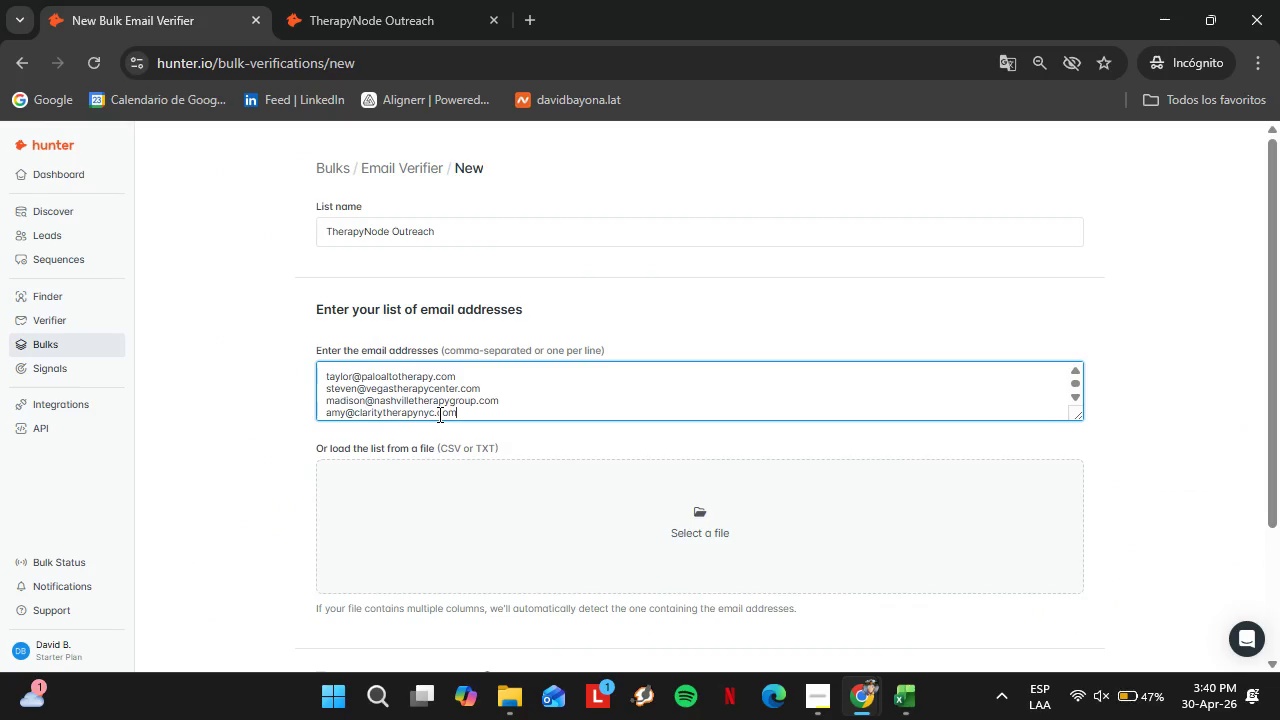 
key(Enter)
 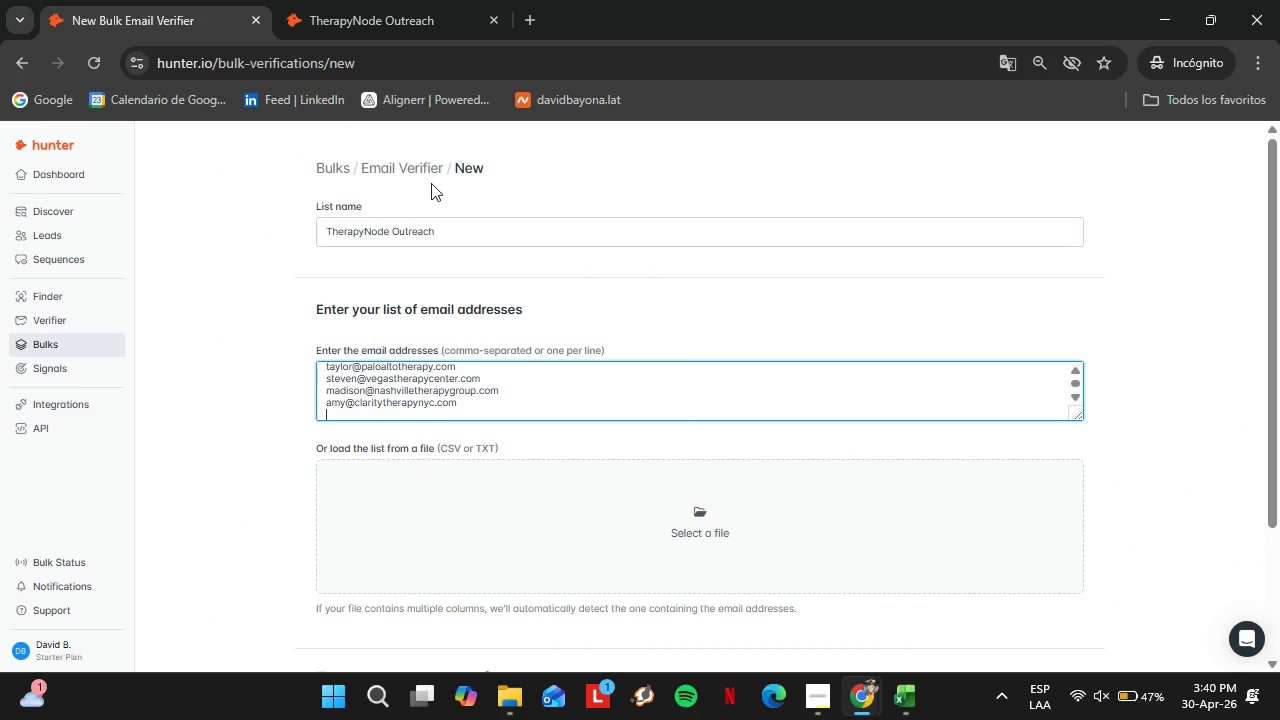 
left_click([428, 0])
 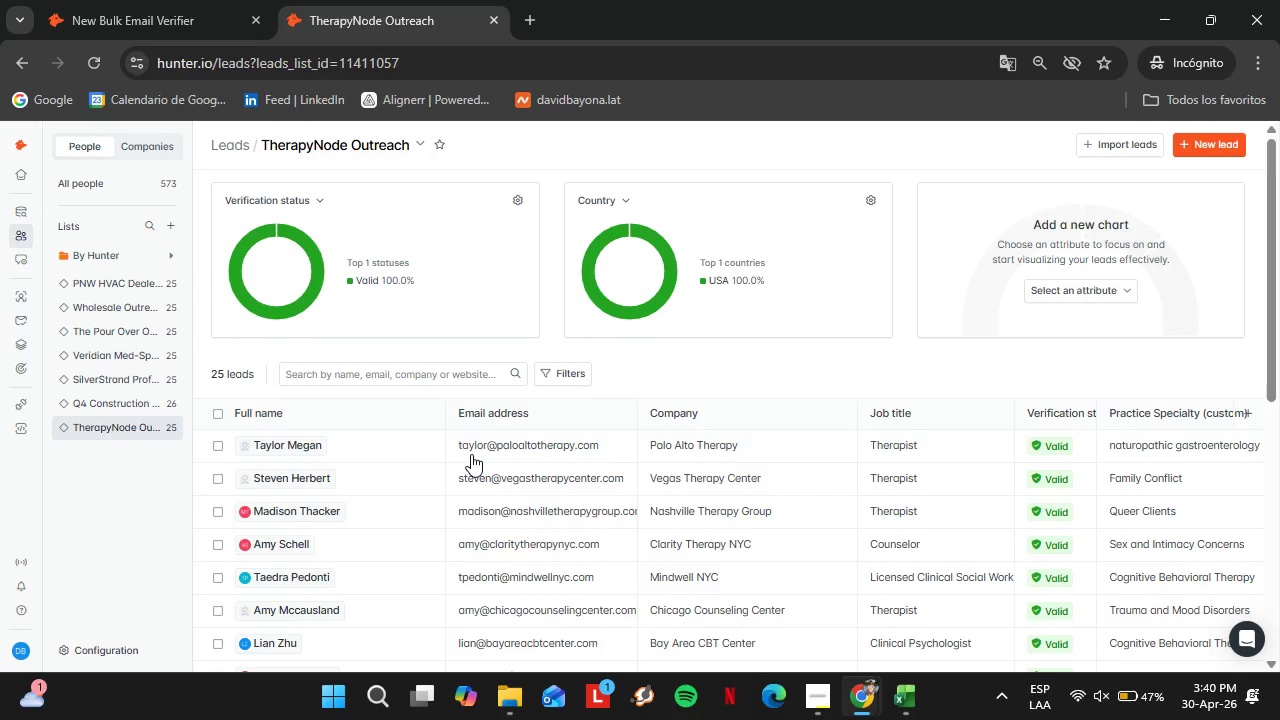 
double_click([516, 581])
 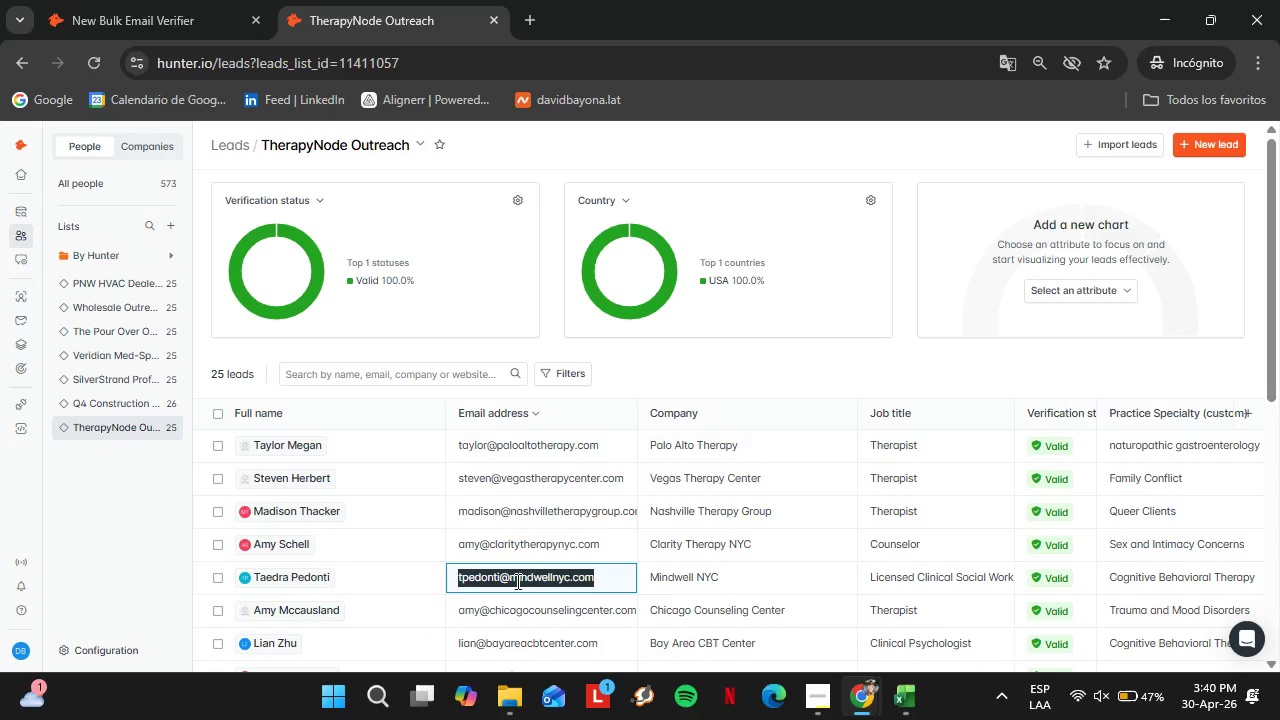 
triple_click([516, 581])
 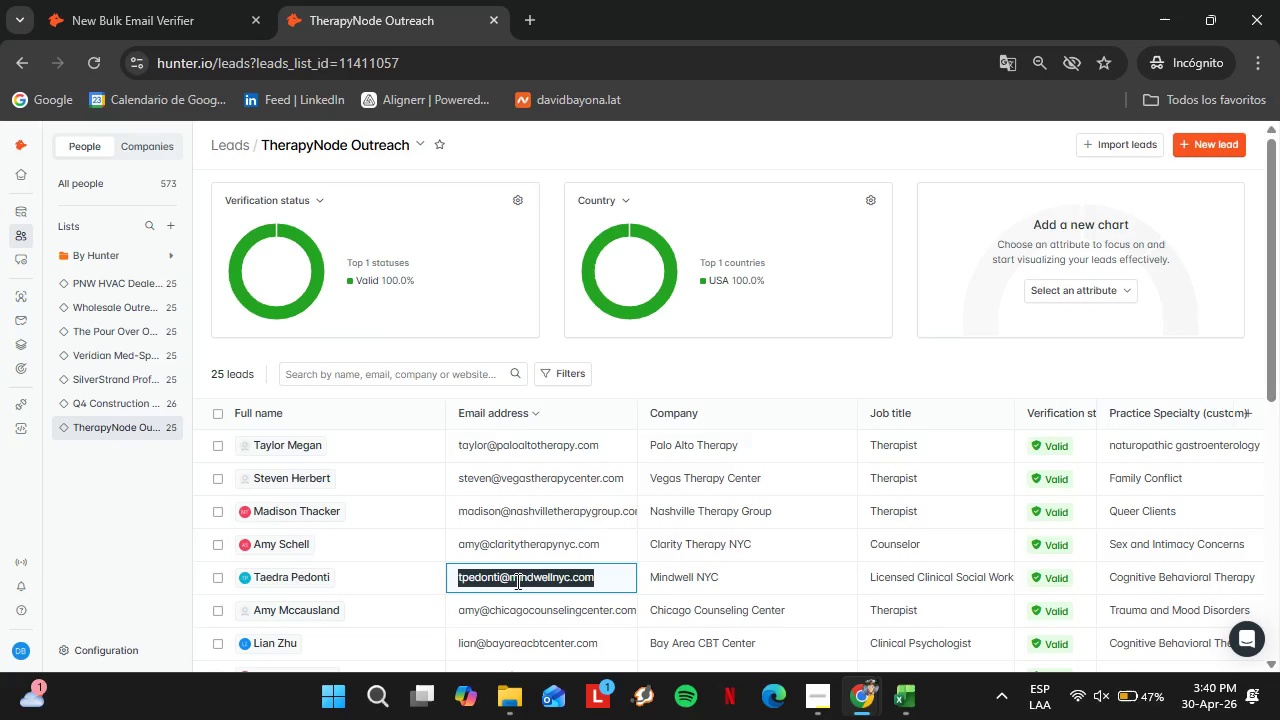 
key(Control+C)
 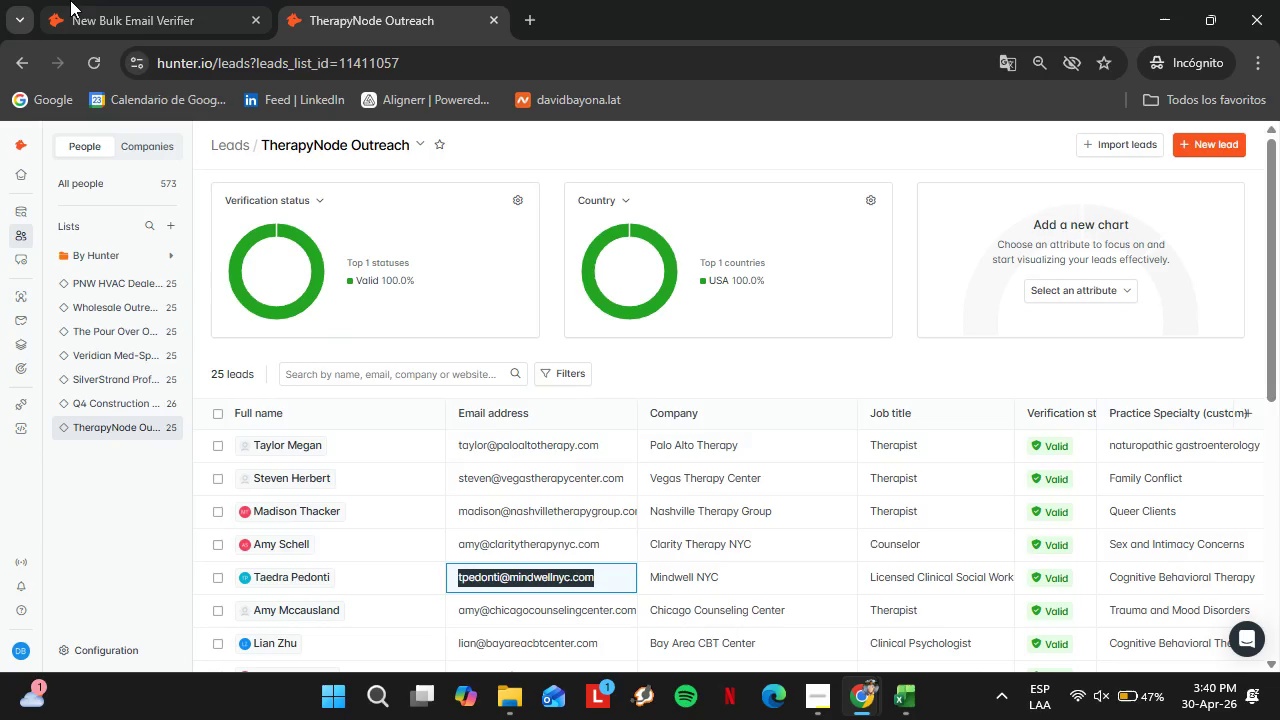 
key(Control+V)
 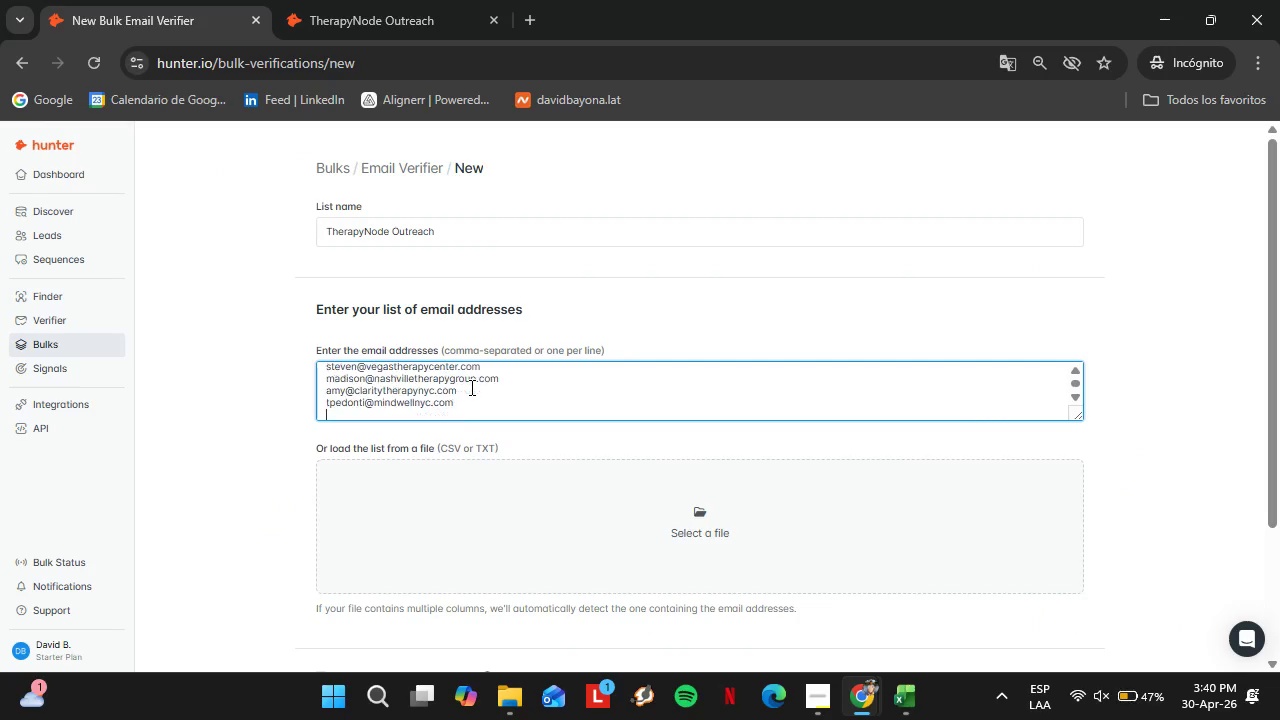 
key(Enter)
 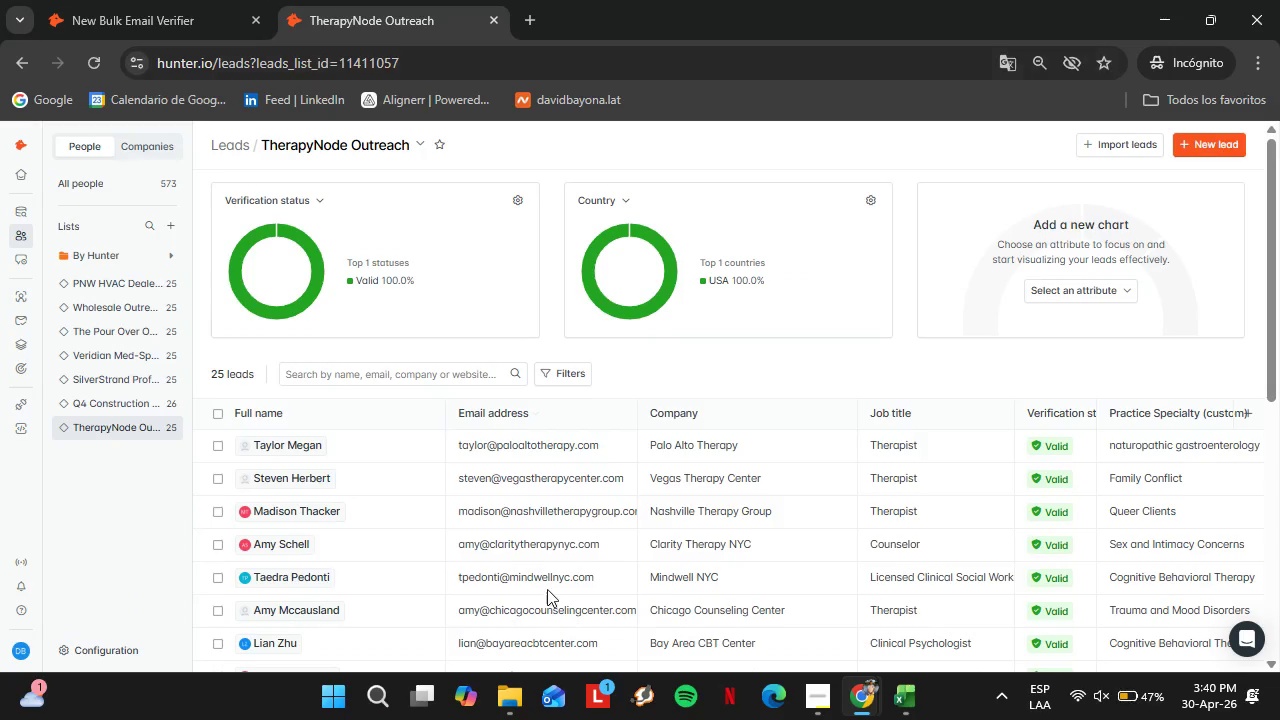 
scroll: coordinate [547, 585], scroll_direction: down, amount: 1.0
 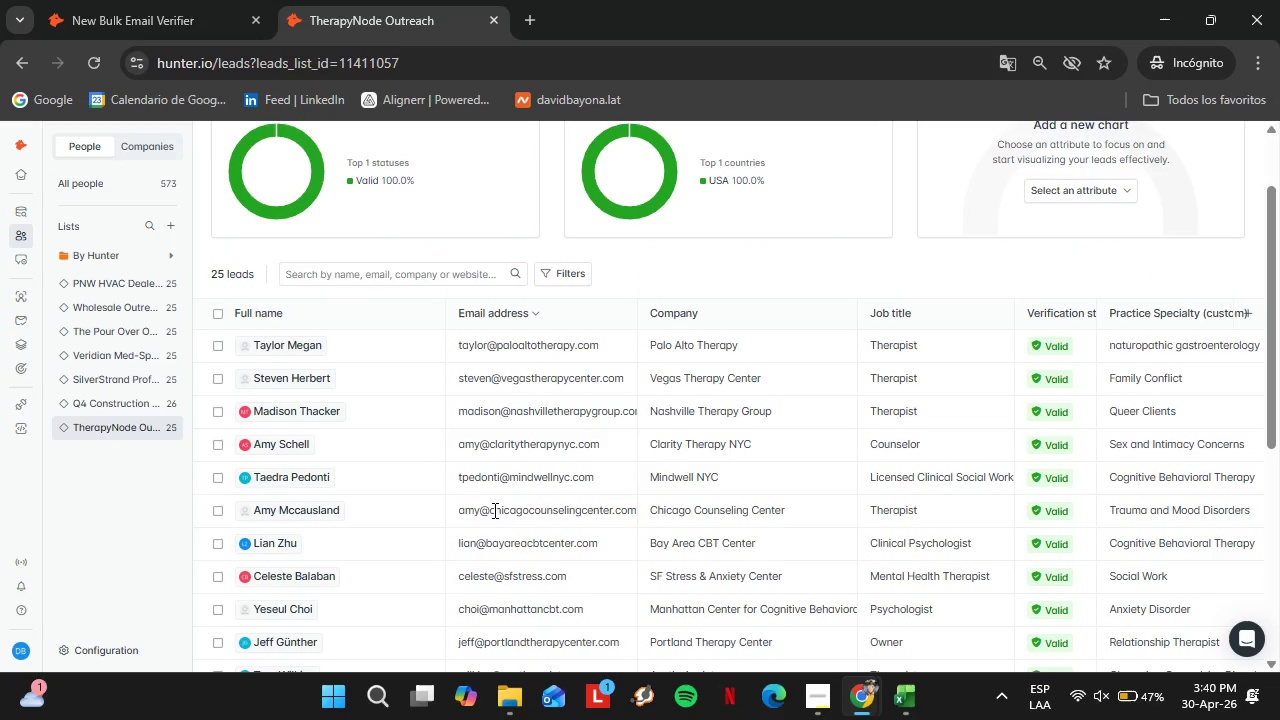 
double_click([493, 509])
 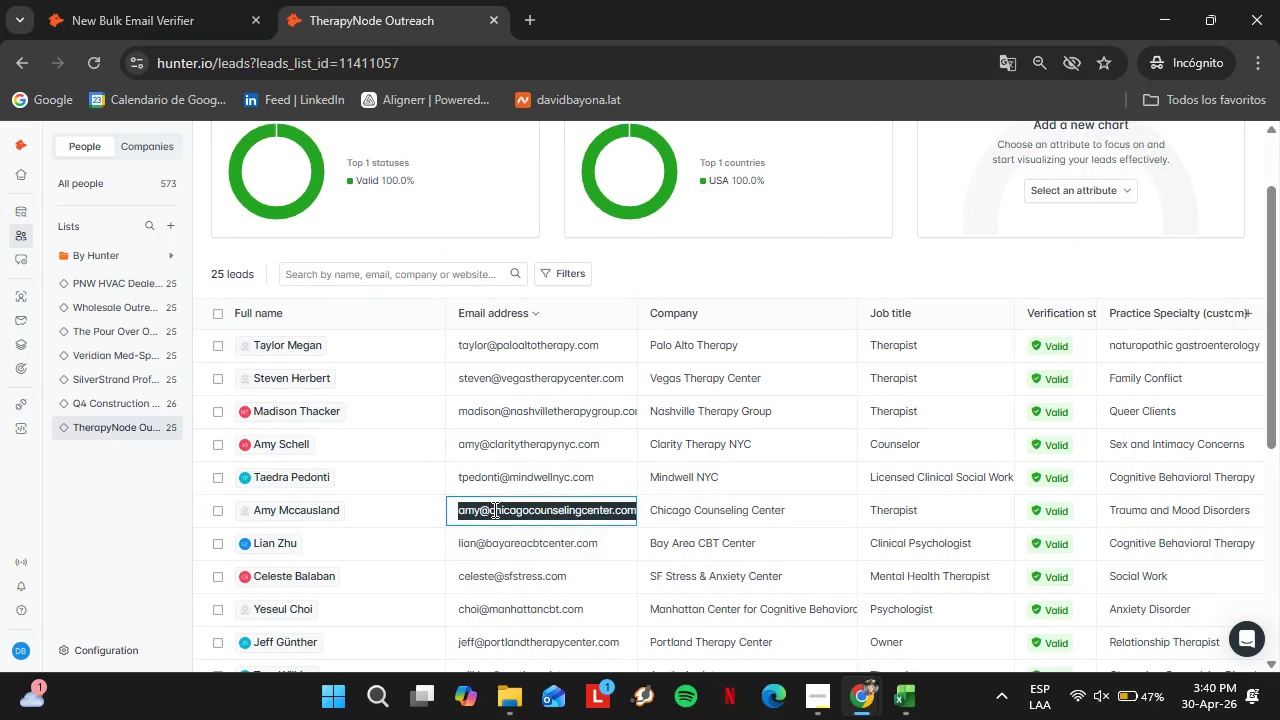 
triple_click([493, 509])
 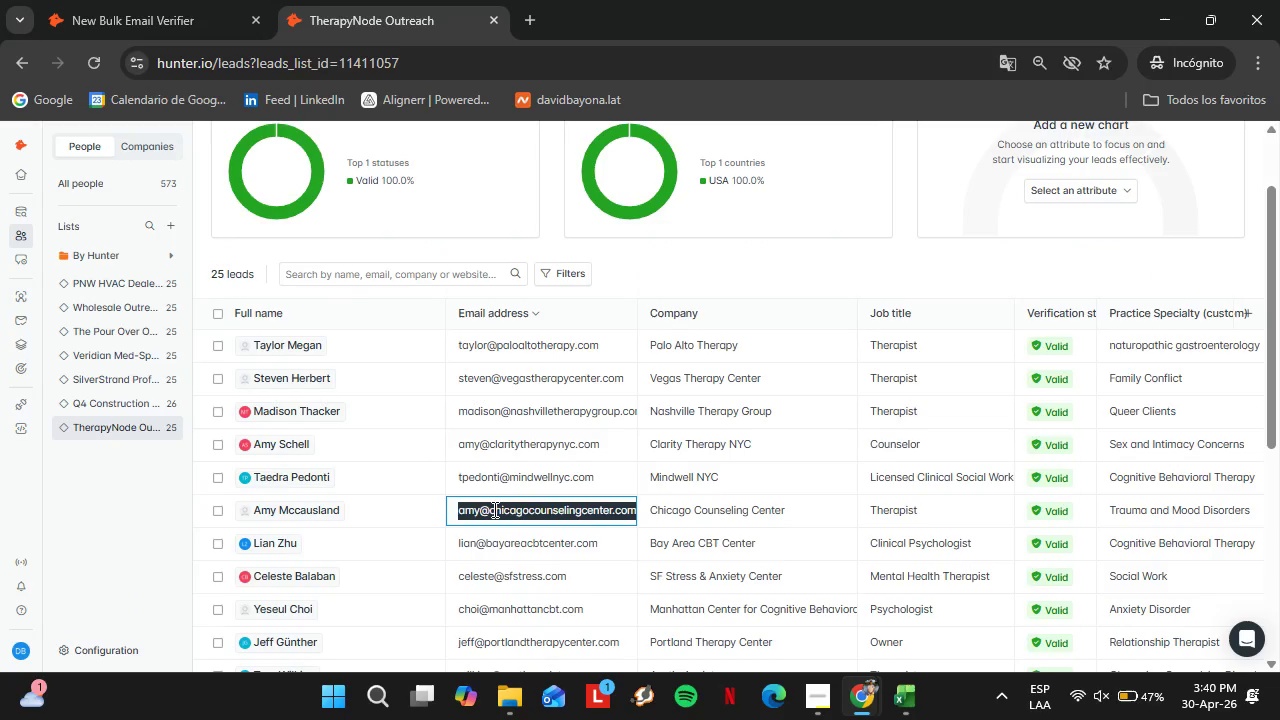 
key(Control+C)
 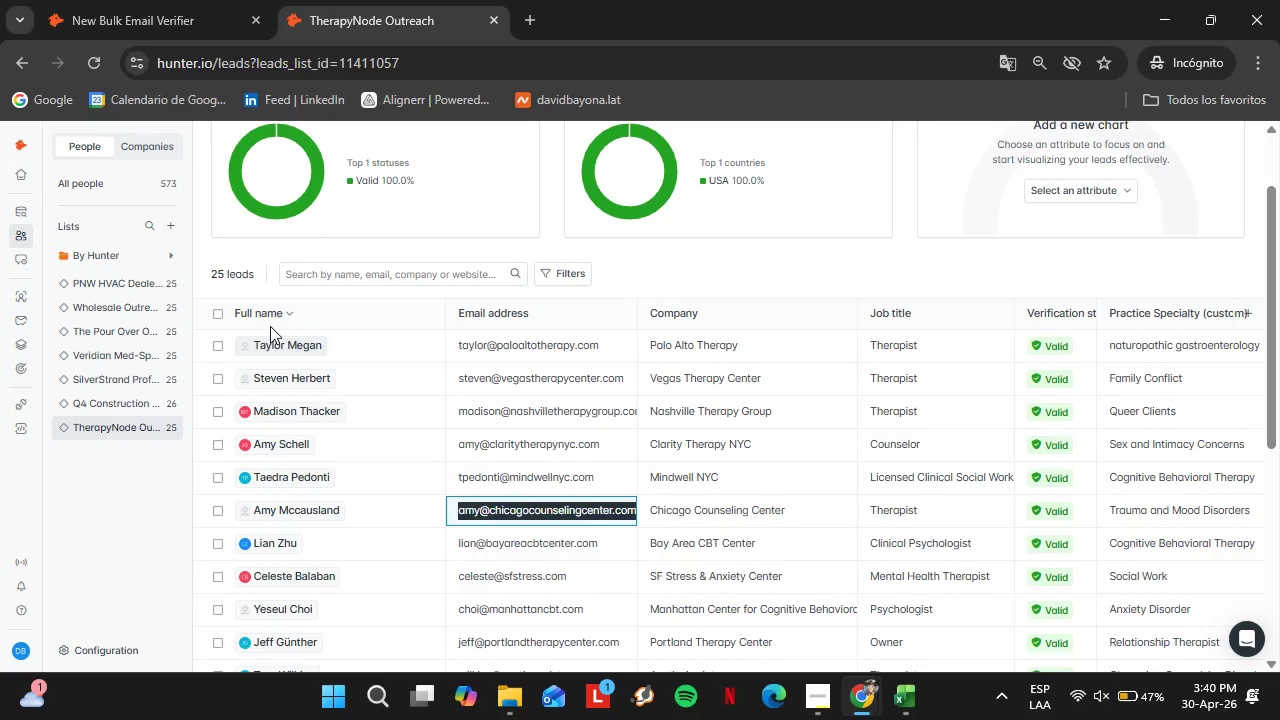 
left_click([66, 0])
 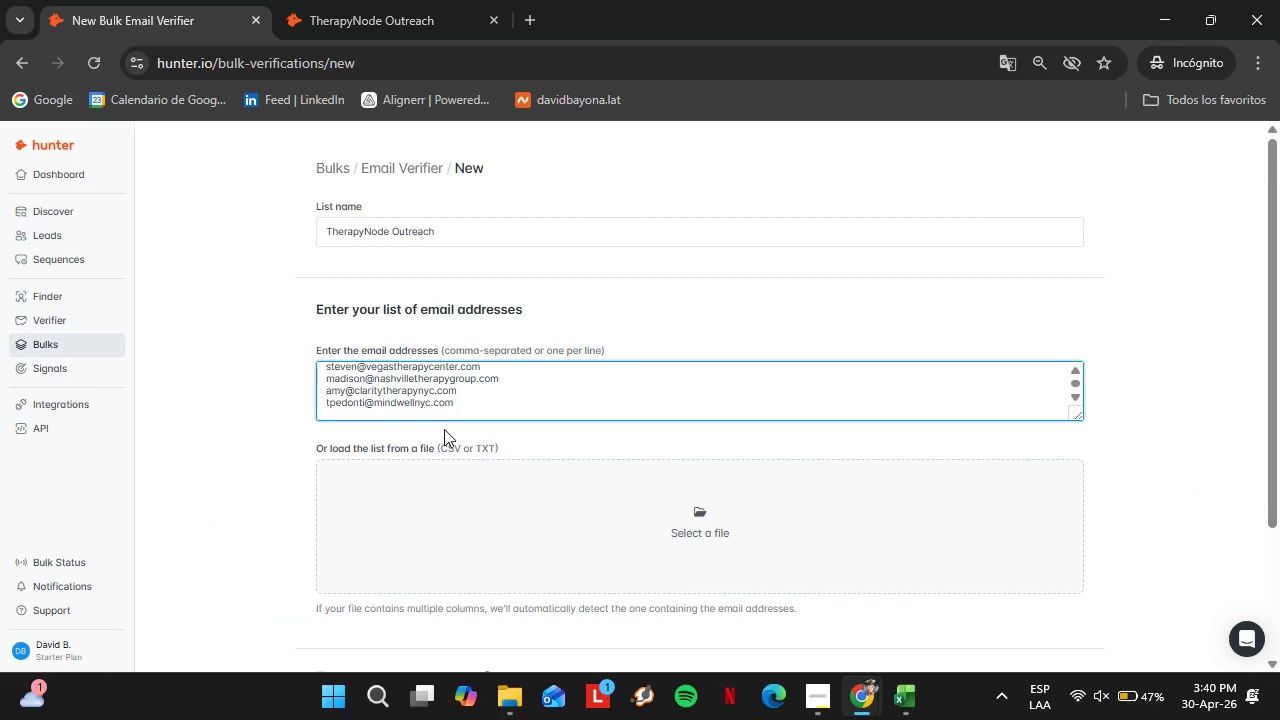 
key(Control+V)
 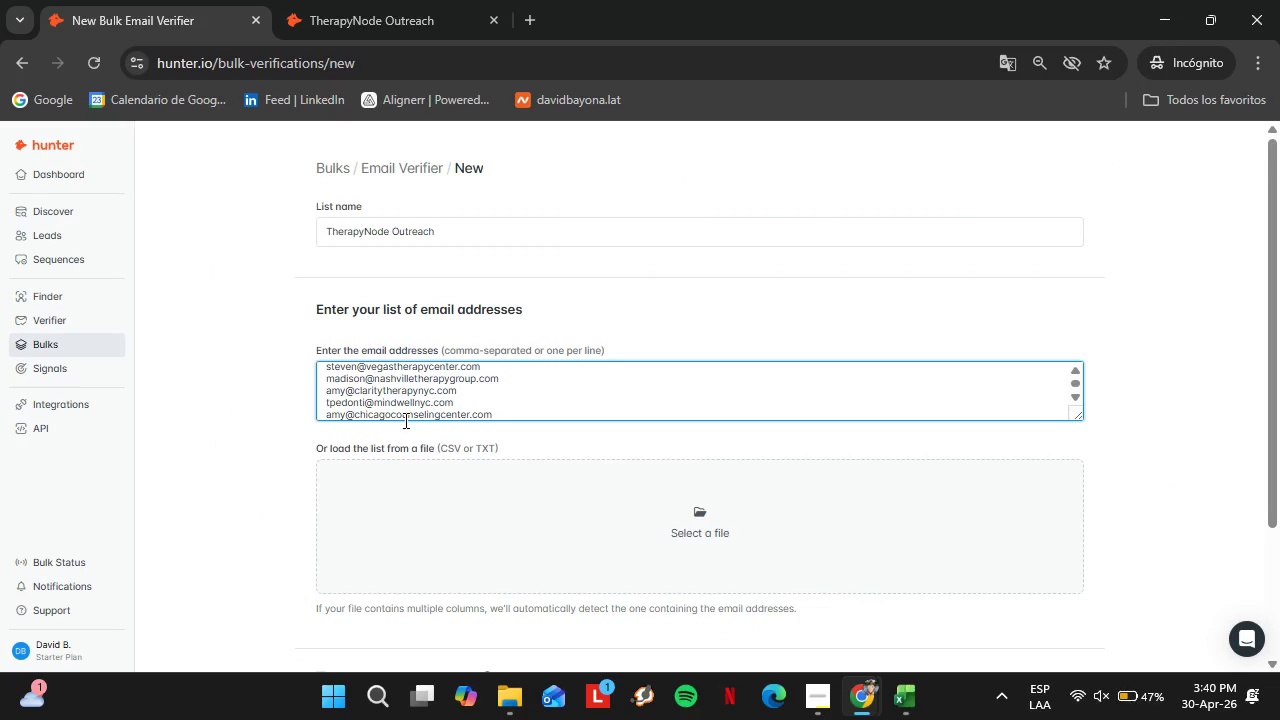 
key(Enter)
 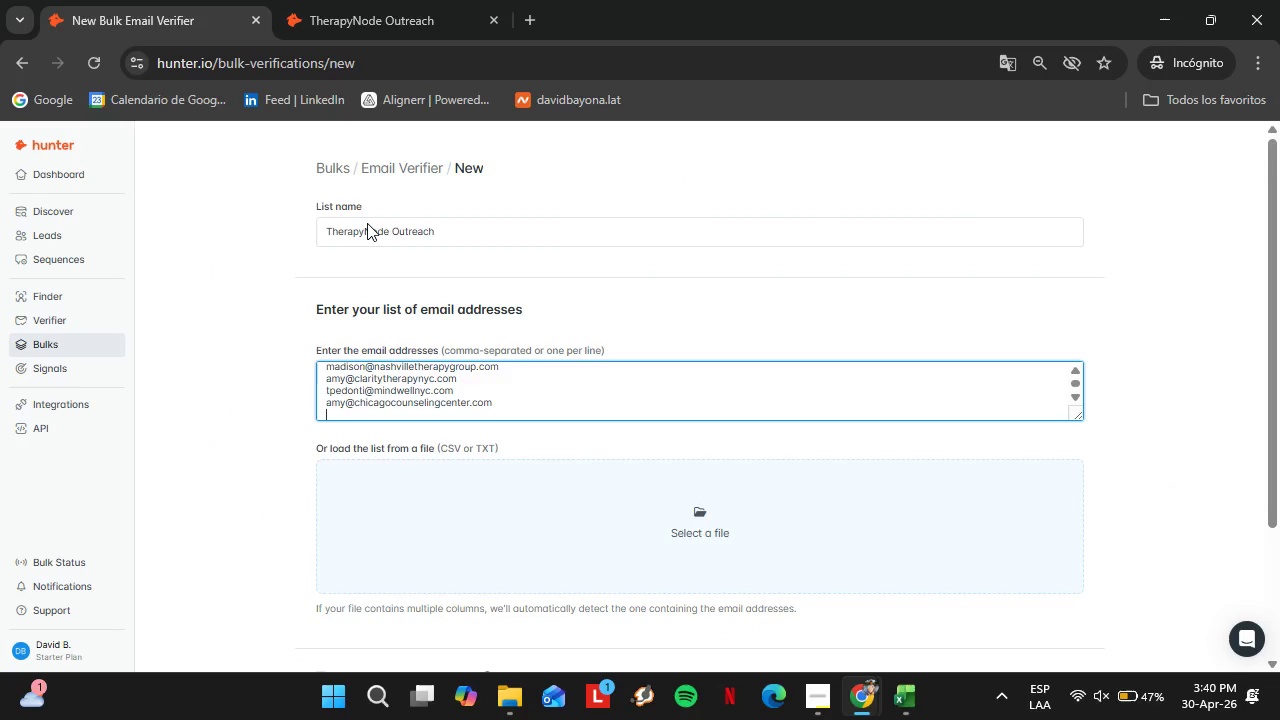 
left_click([338, 0])
 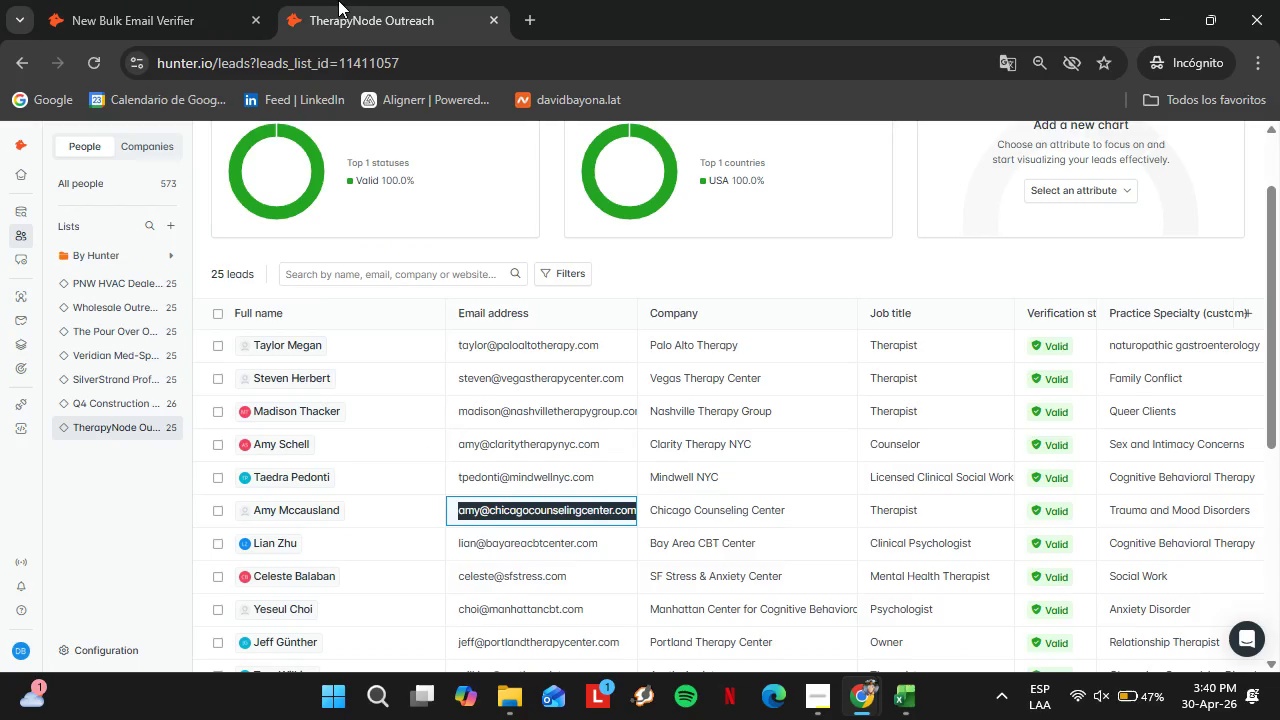 
left_click([512, 449])
 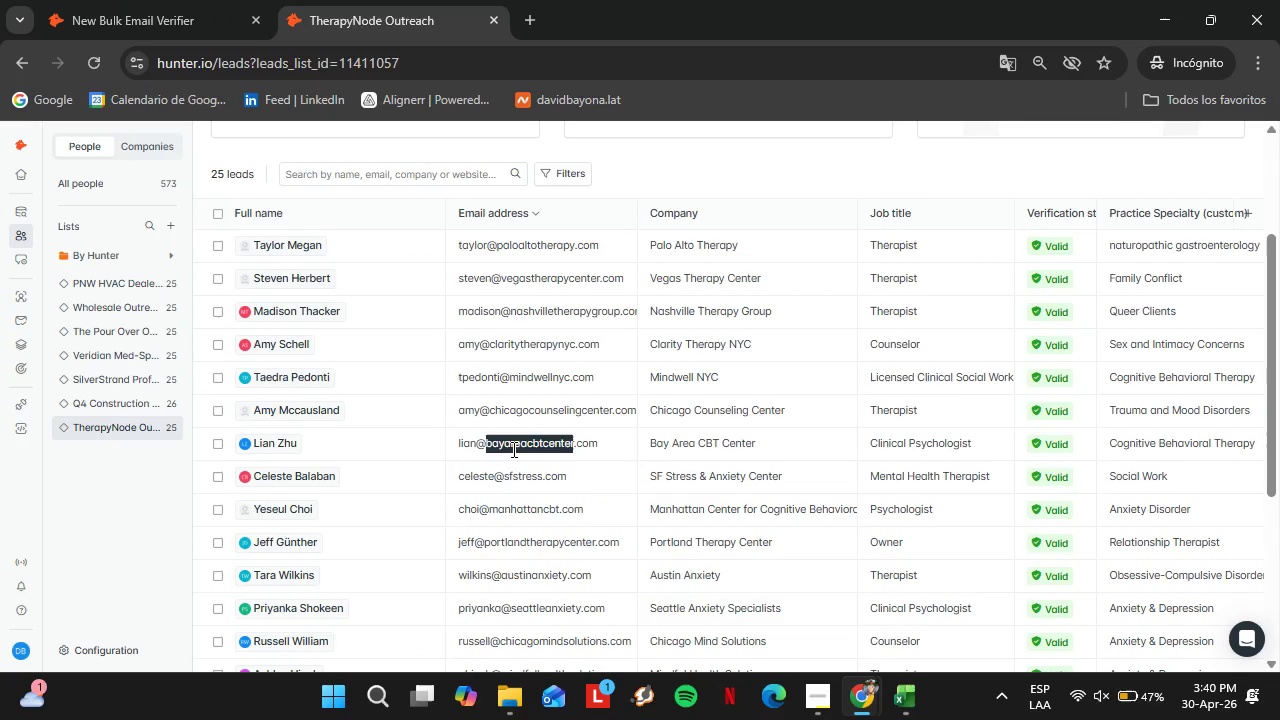 
scroll: coordinate [652, 492], scroll_direction: down, amount: 1.0
 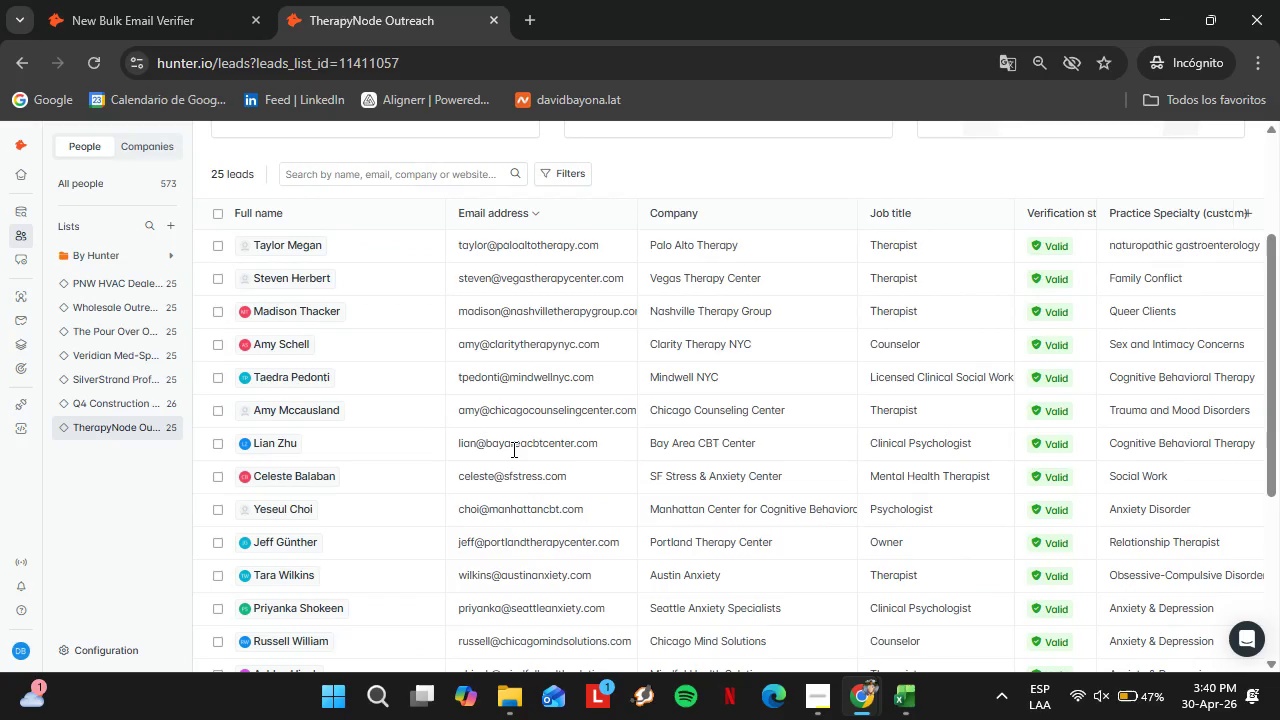 
double_click([512, 449])
 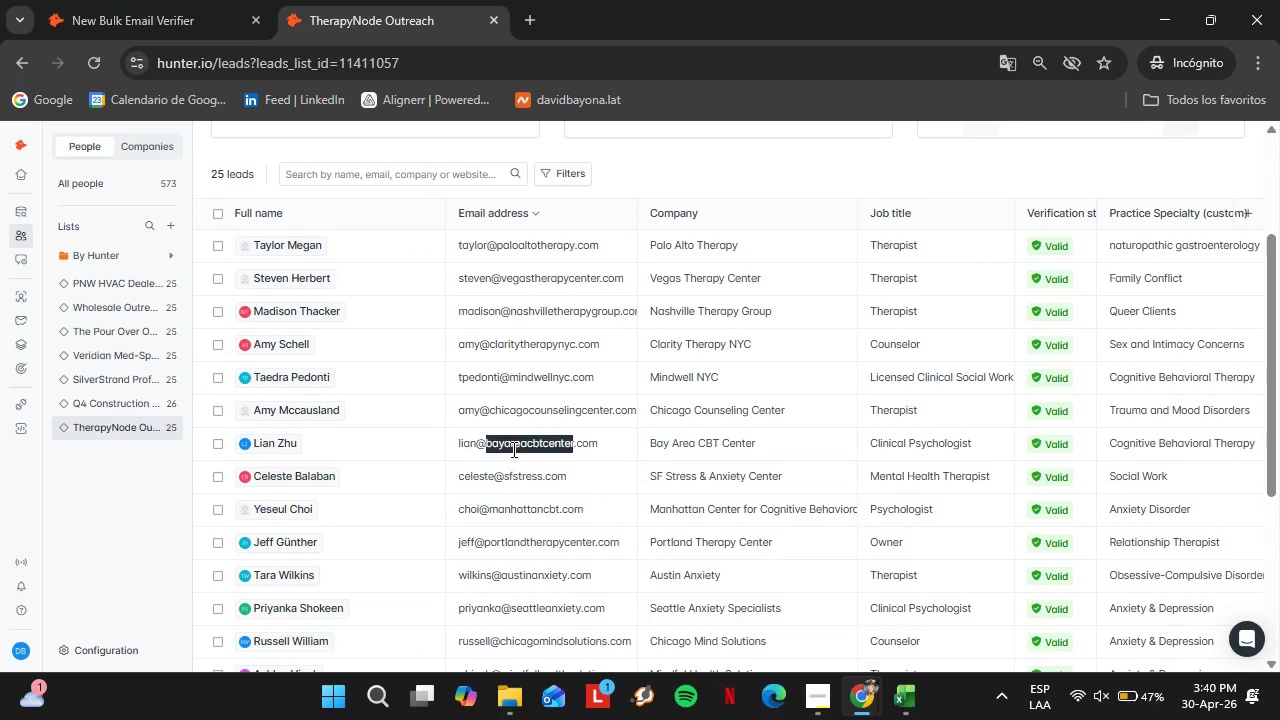 
triple_click([512, 449])
 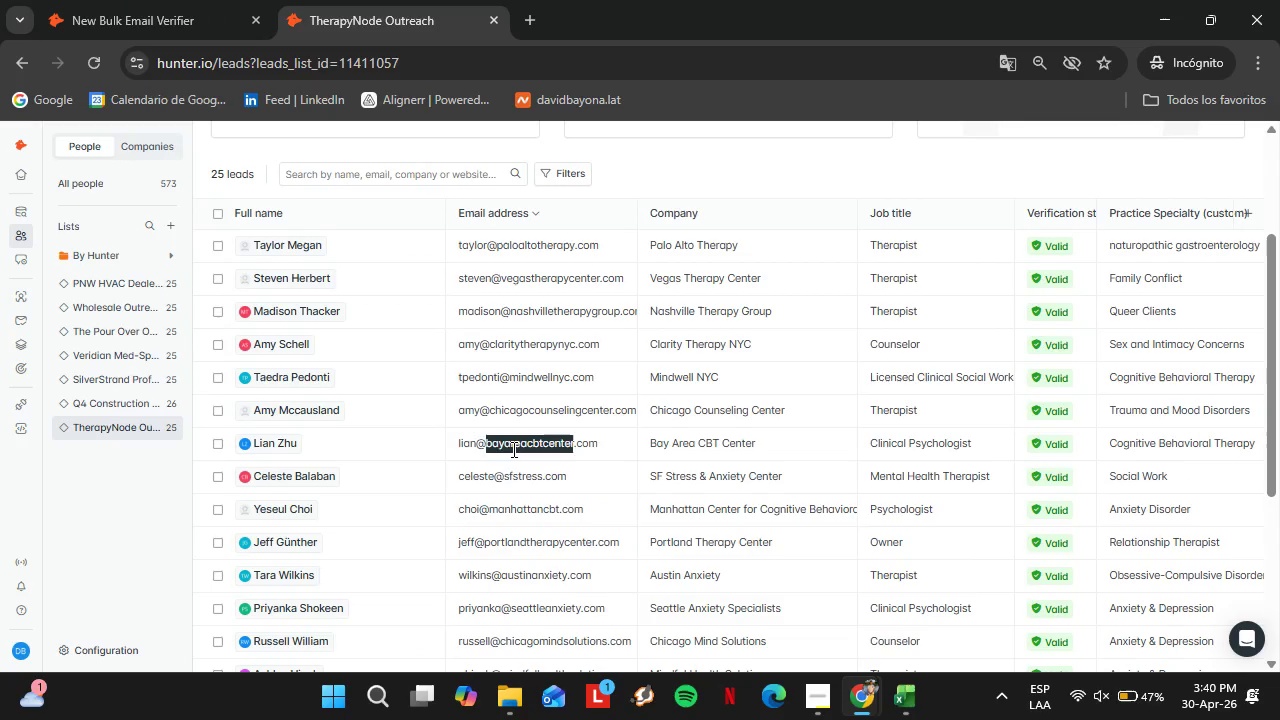 
key(Control+C)
 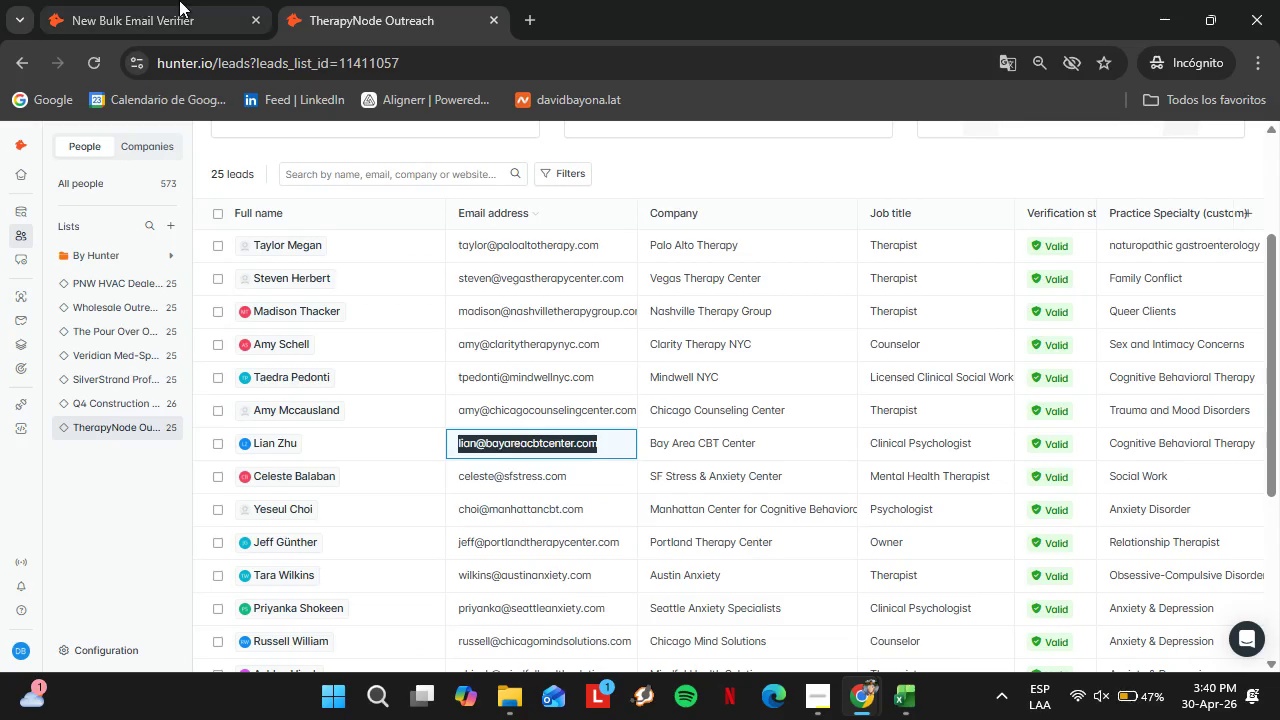 
left_click([174, 0])
 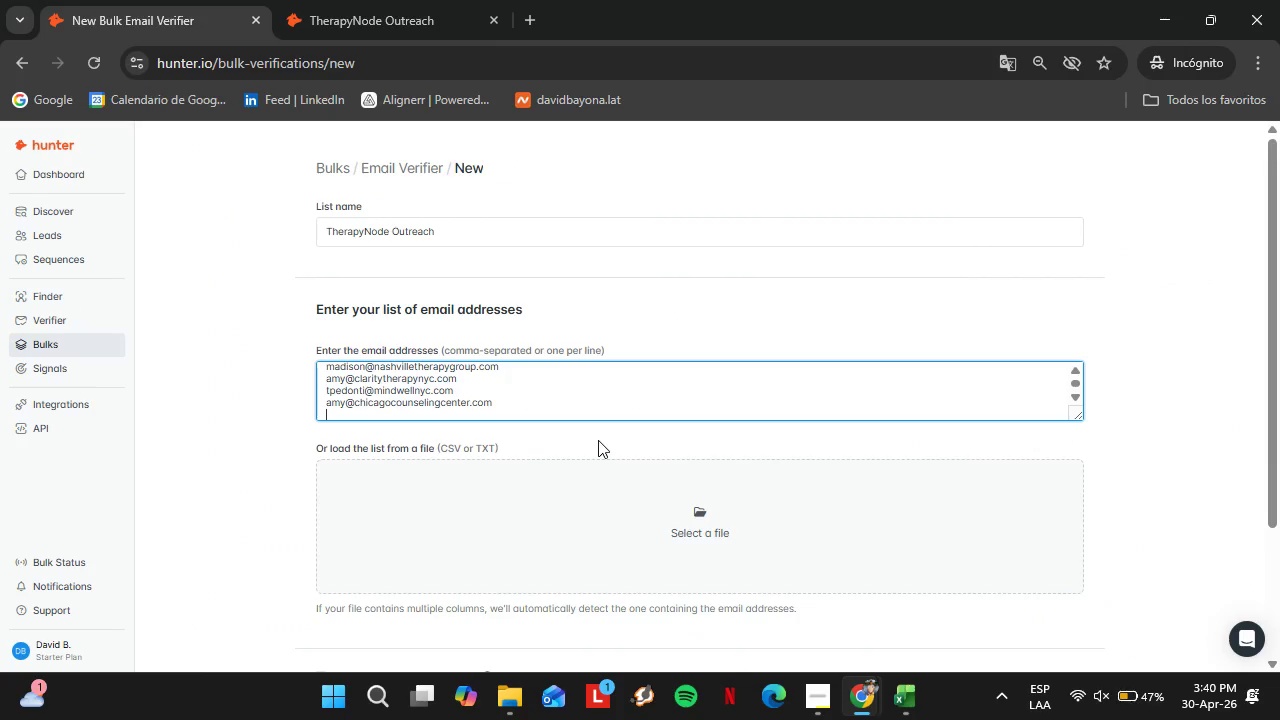 
key(Control+V)
 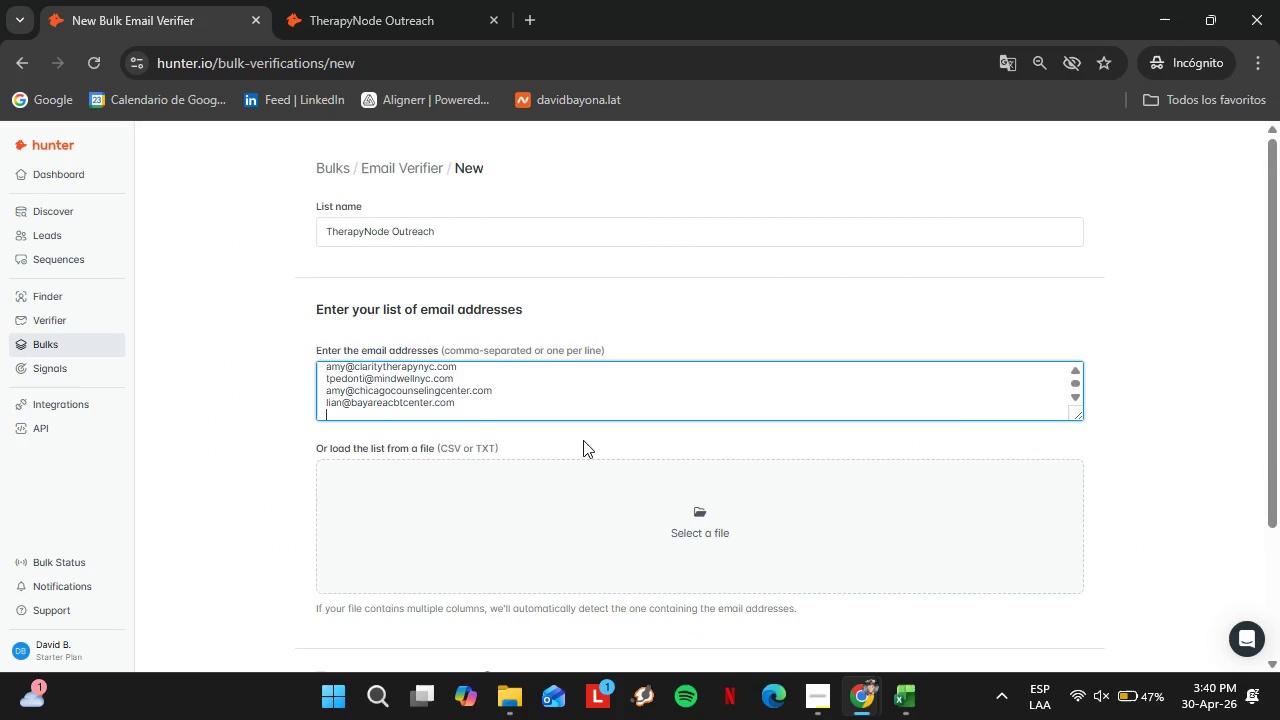 
key(Enter)
 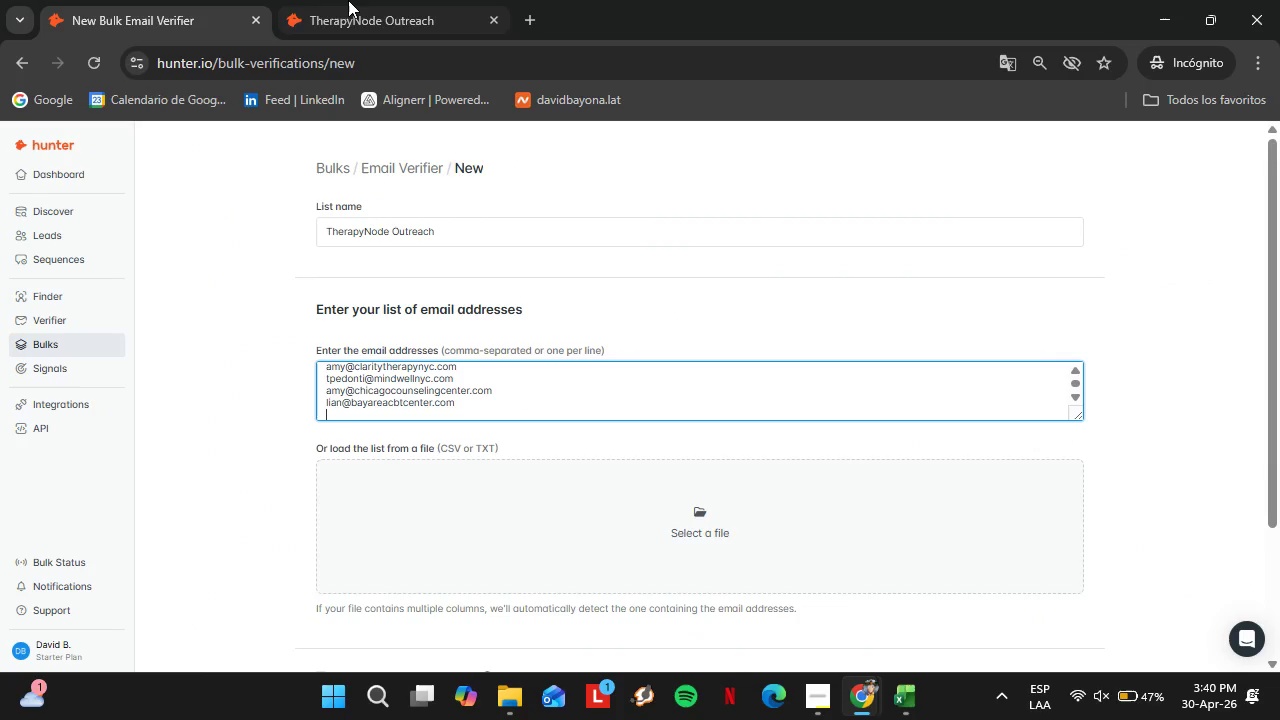 
left_click([330, 0])
 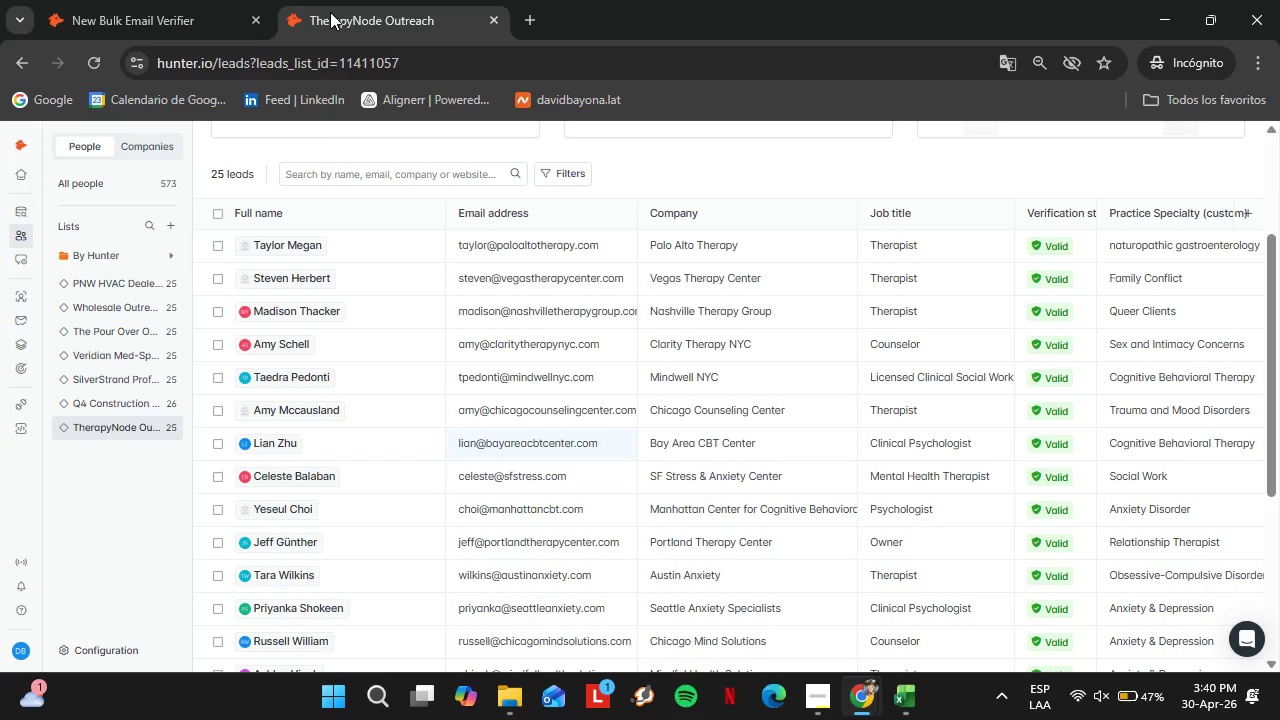 
double_click([519, 480])
 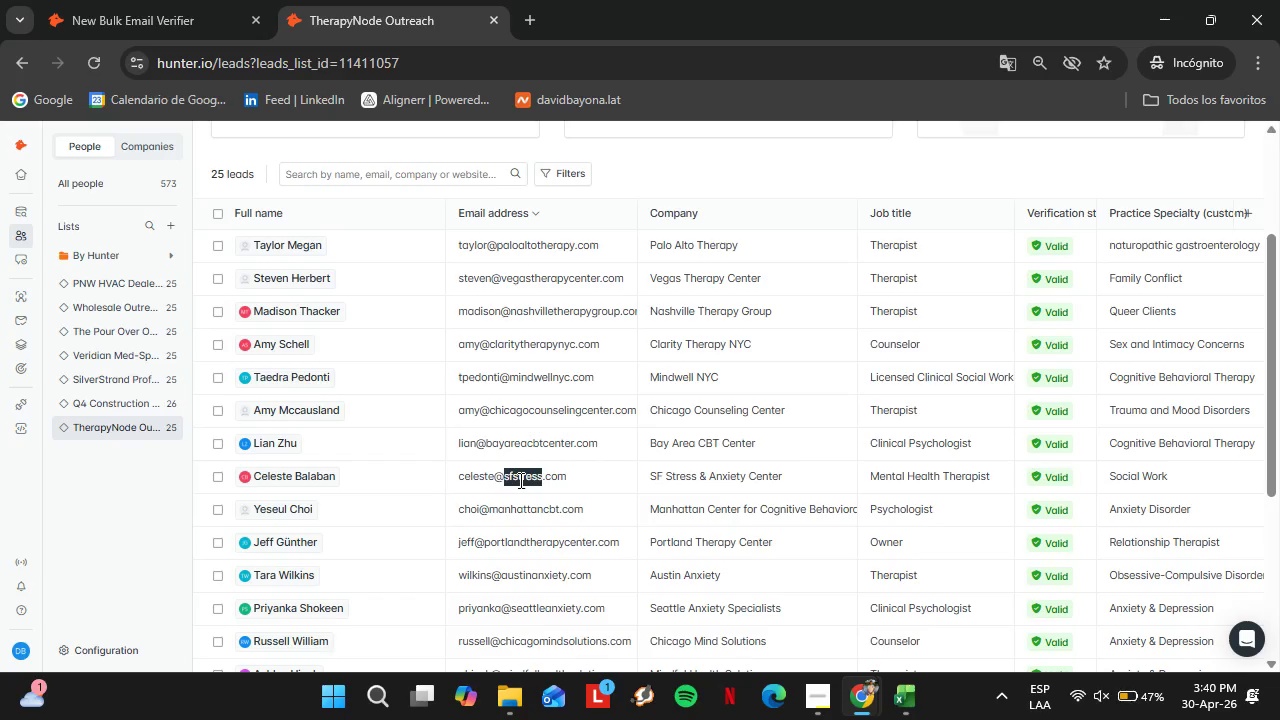 
triple_click([519, 480])
 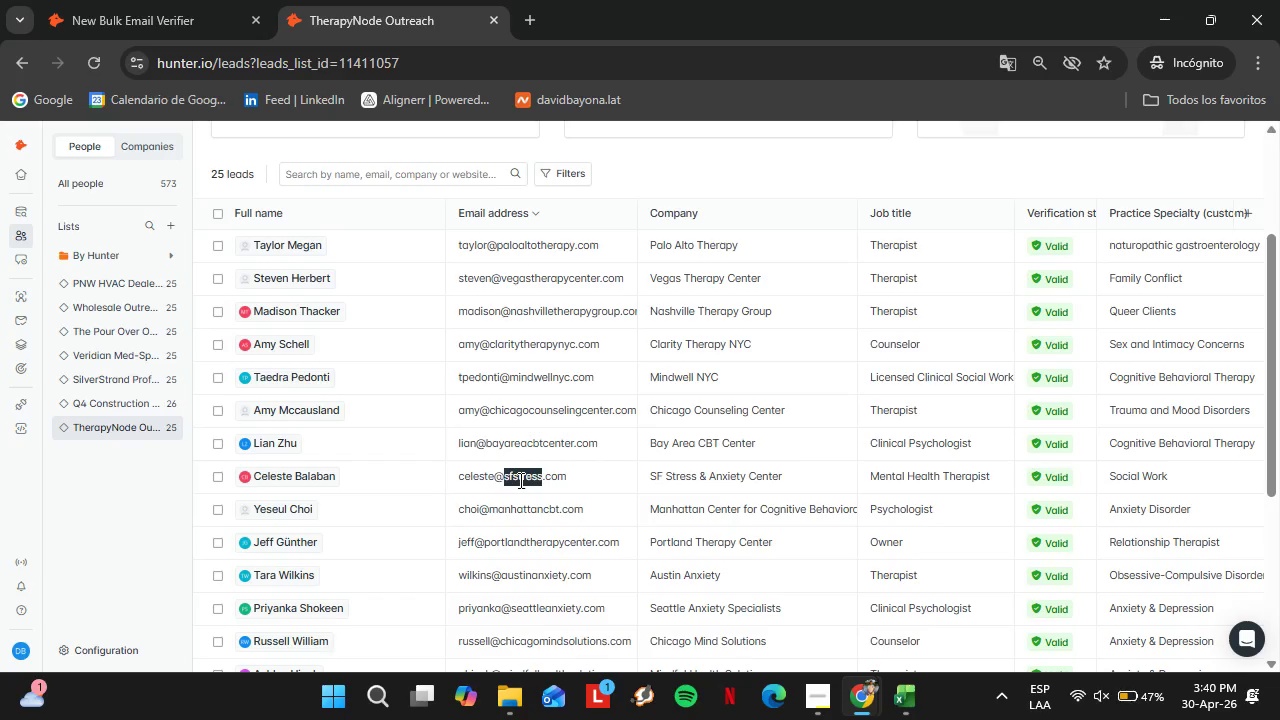 
key(Control+C)
 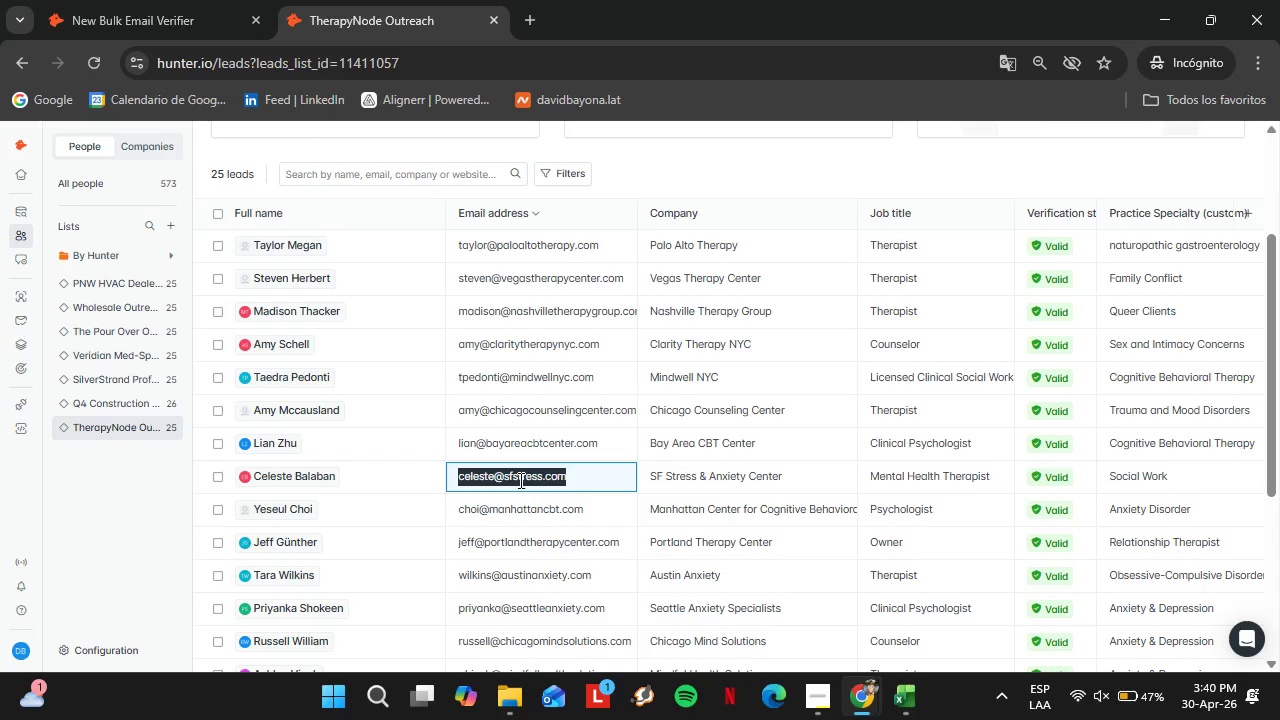 
left_click([125, 0])
 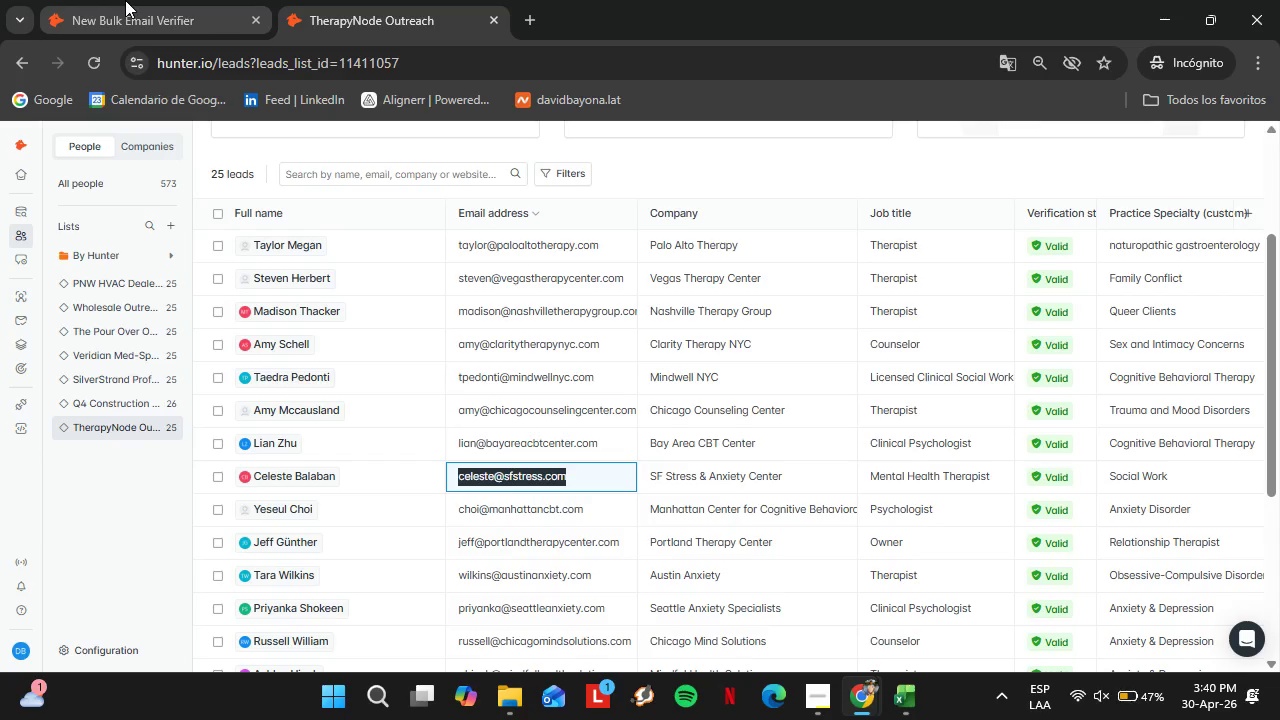 
key(Control+V)
 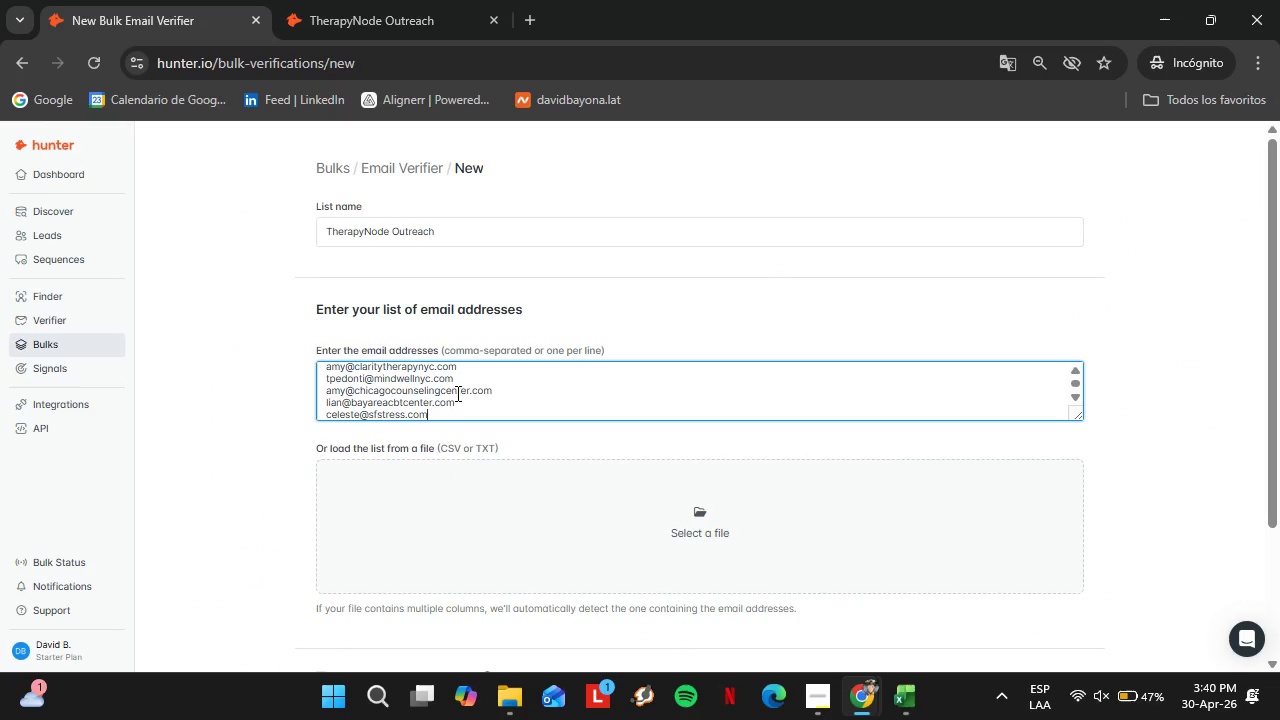 
key(Enter)
 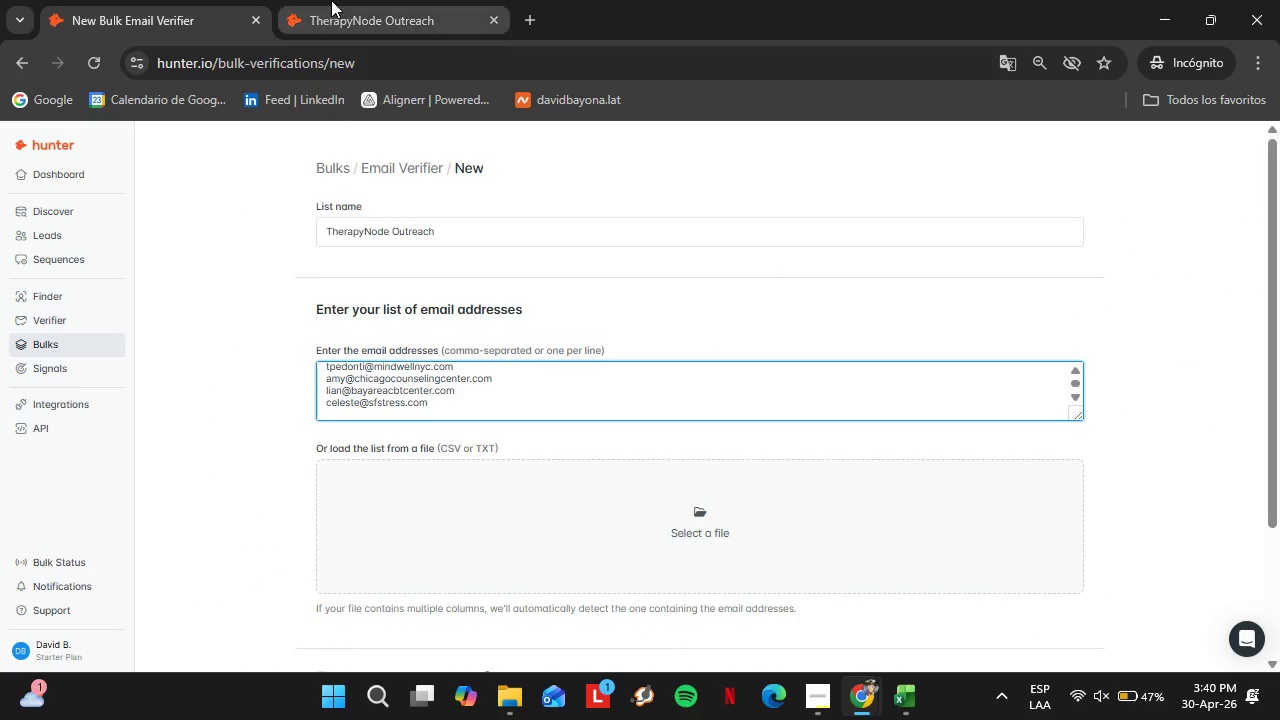 
left_click([332, 0])
 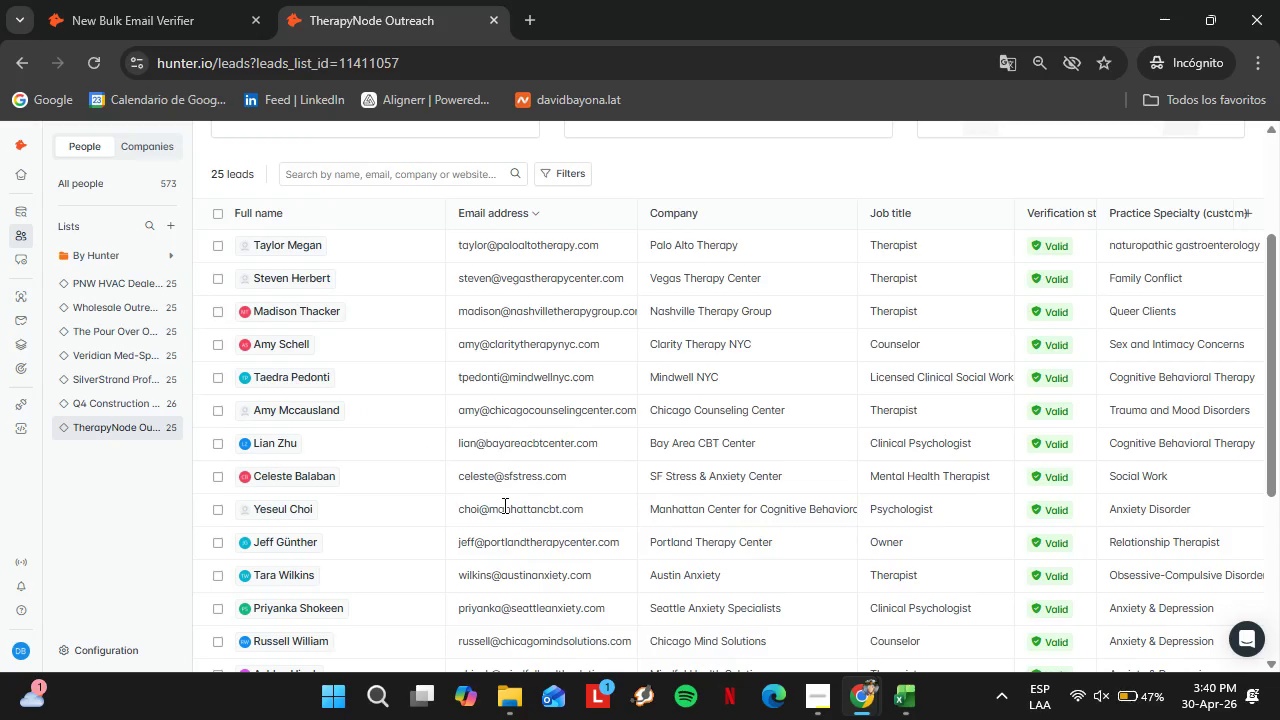 
double_click([503, 505])
 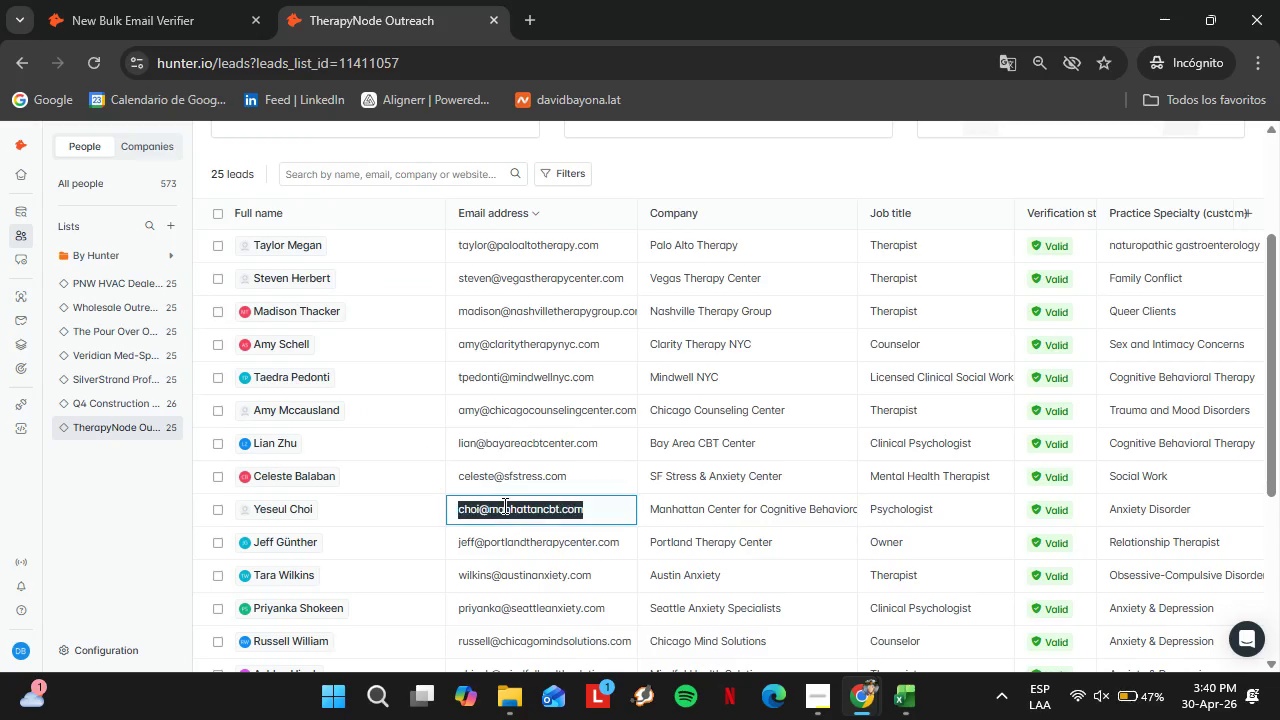 
triple_click([503, 505])
 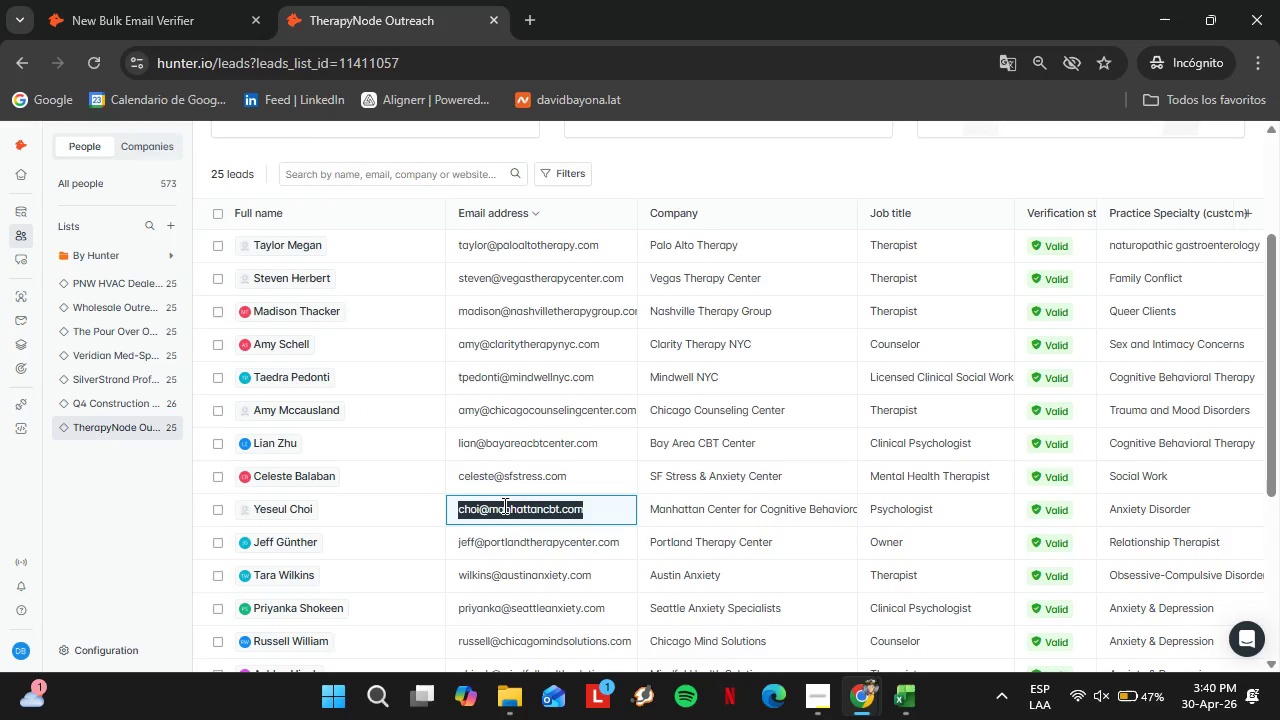 
key(Control+C)
 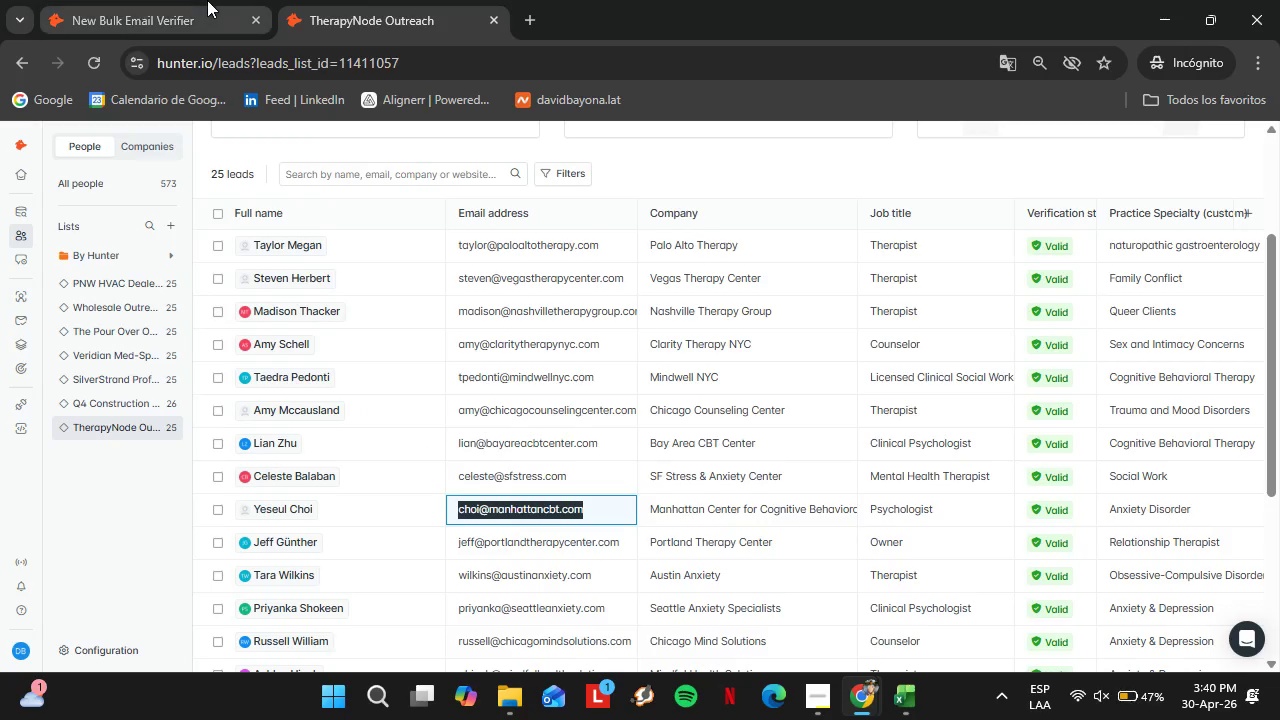 
left_click([207, 0])
 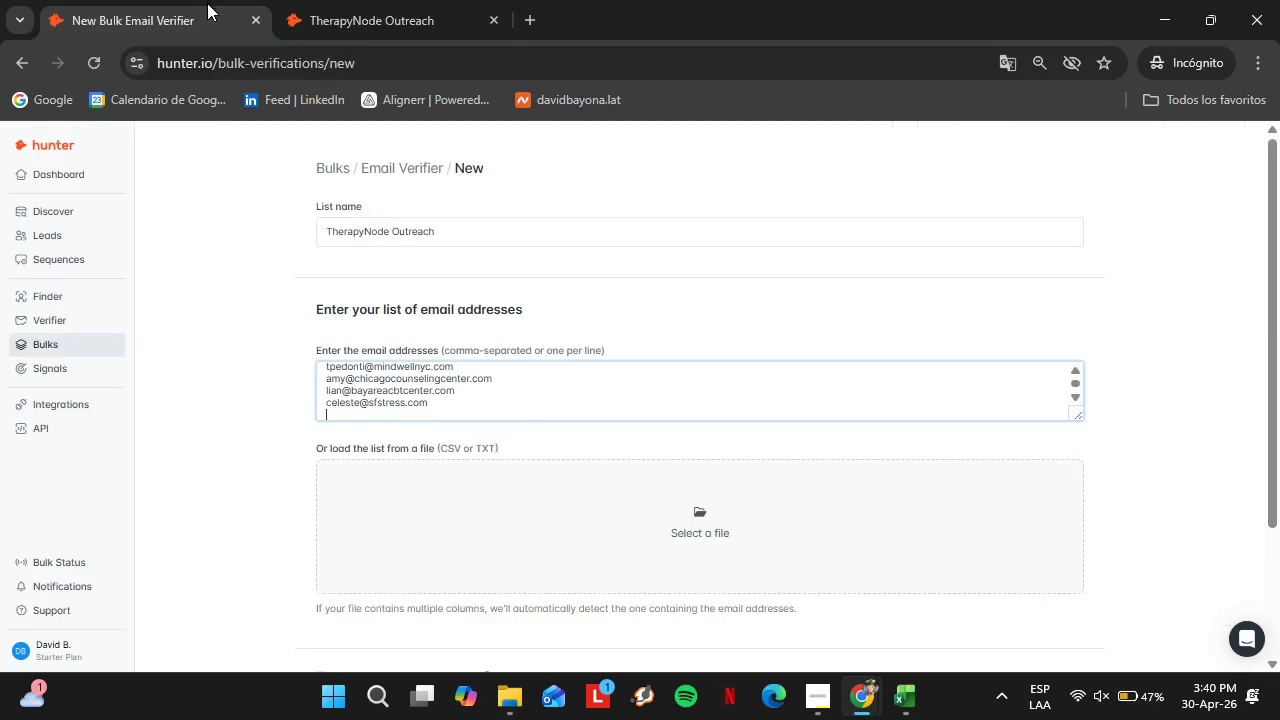 
key(Control+V)
 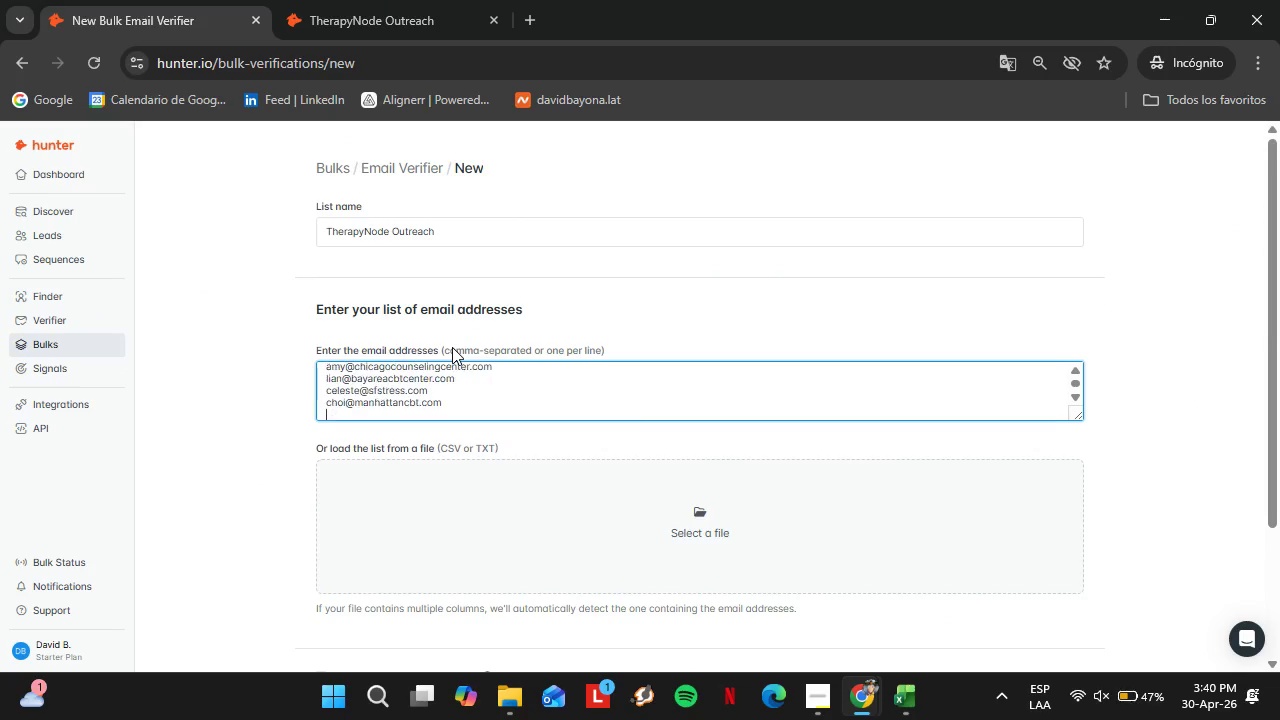 
key(Enter)
 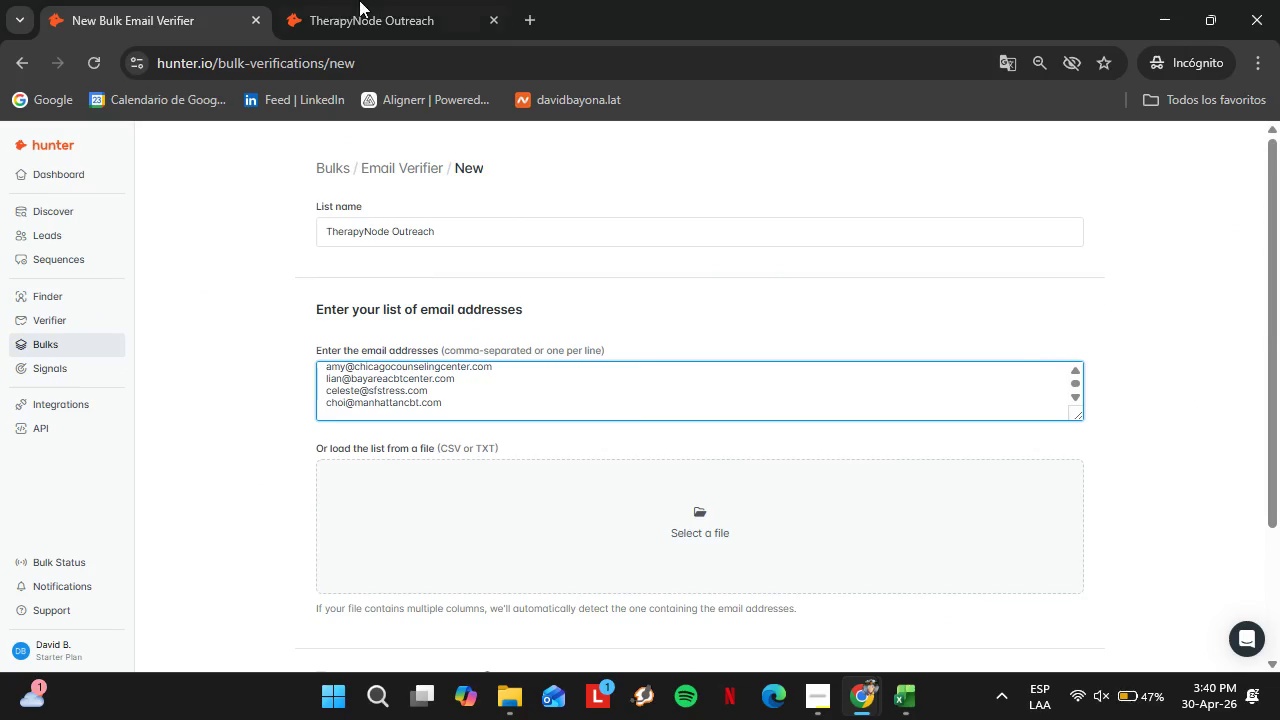 
left_click([353, 0])
 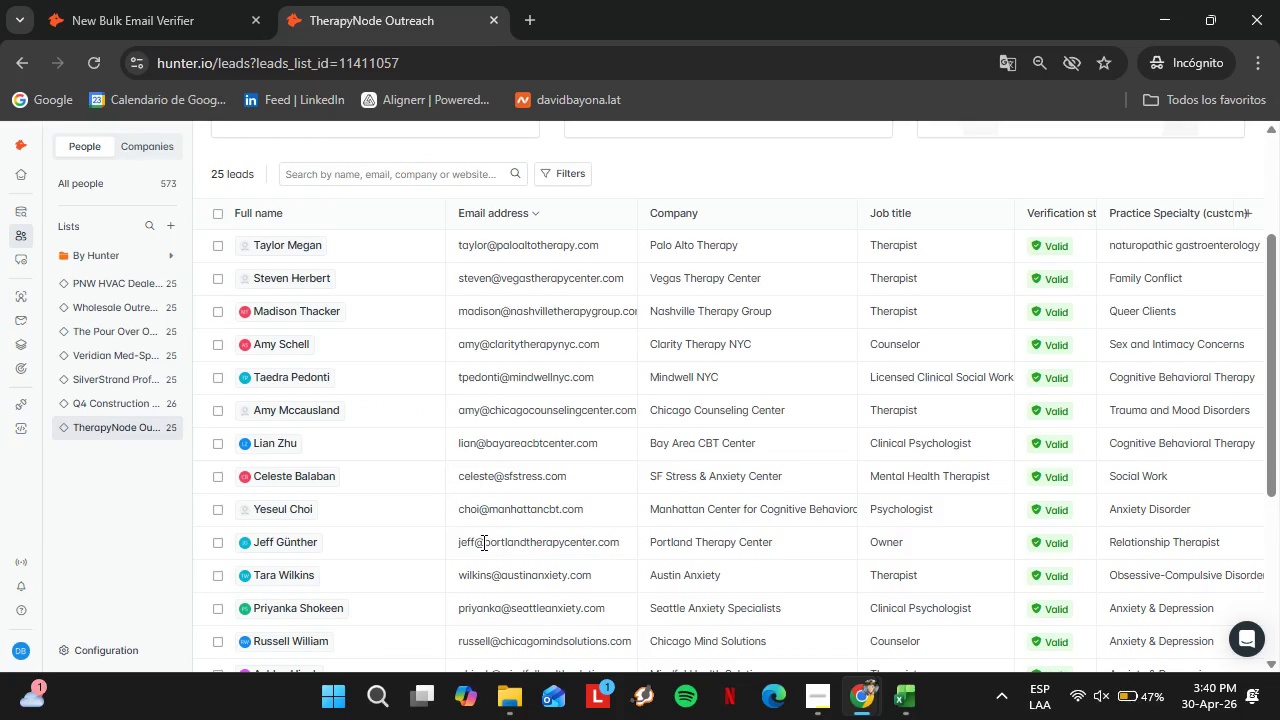 
double_click([482, 542])
 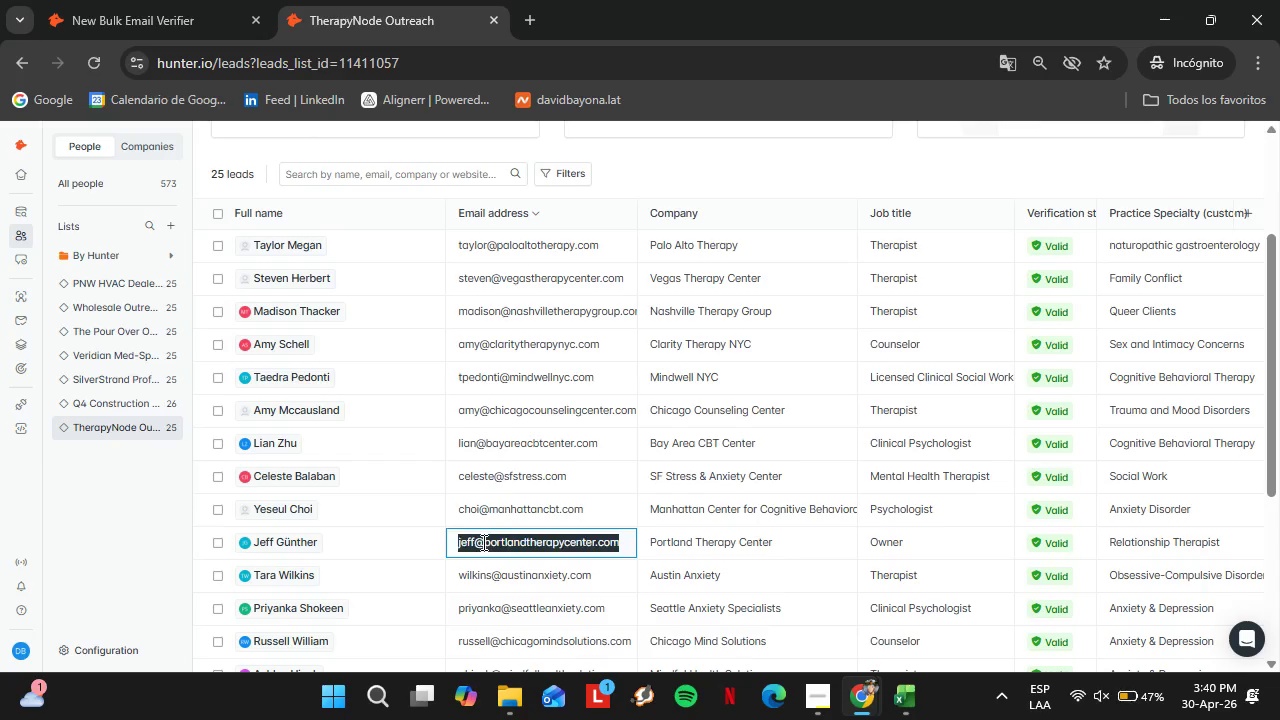 
triple_click([482, 542])
 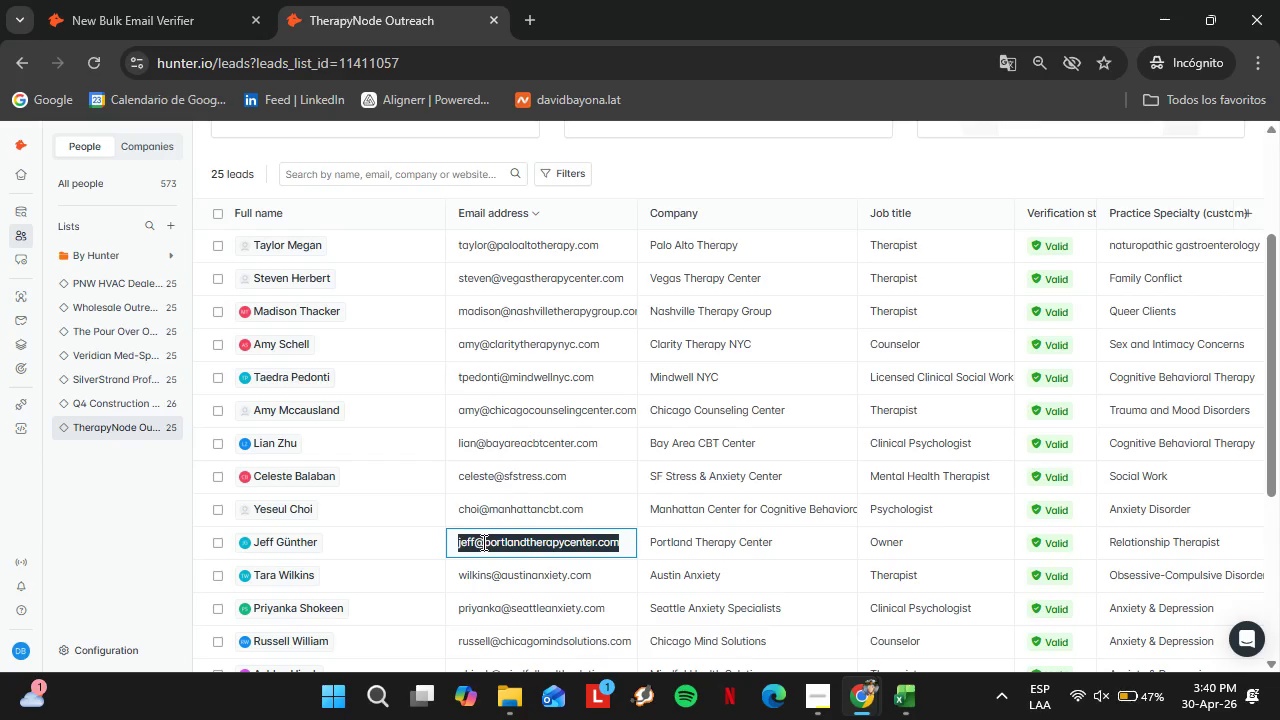 
key(Control+C)
 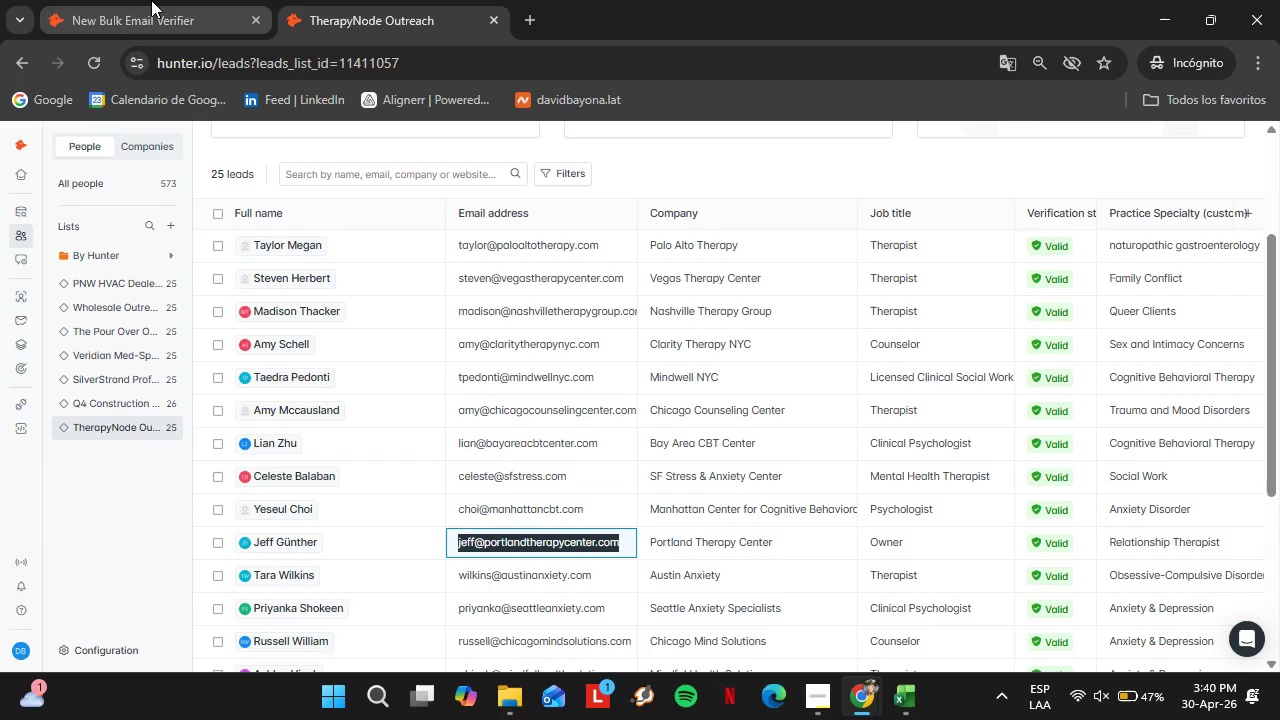 
left_click([151, 0])
 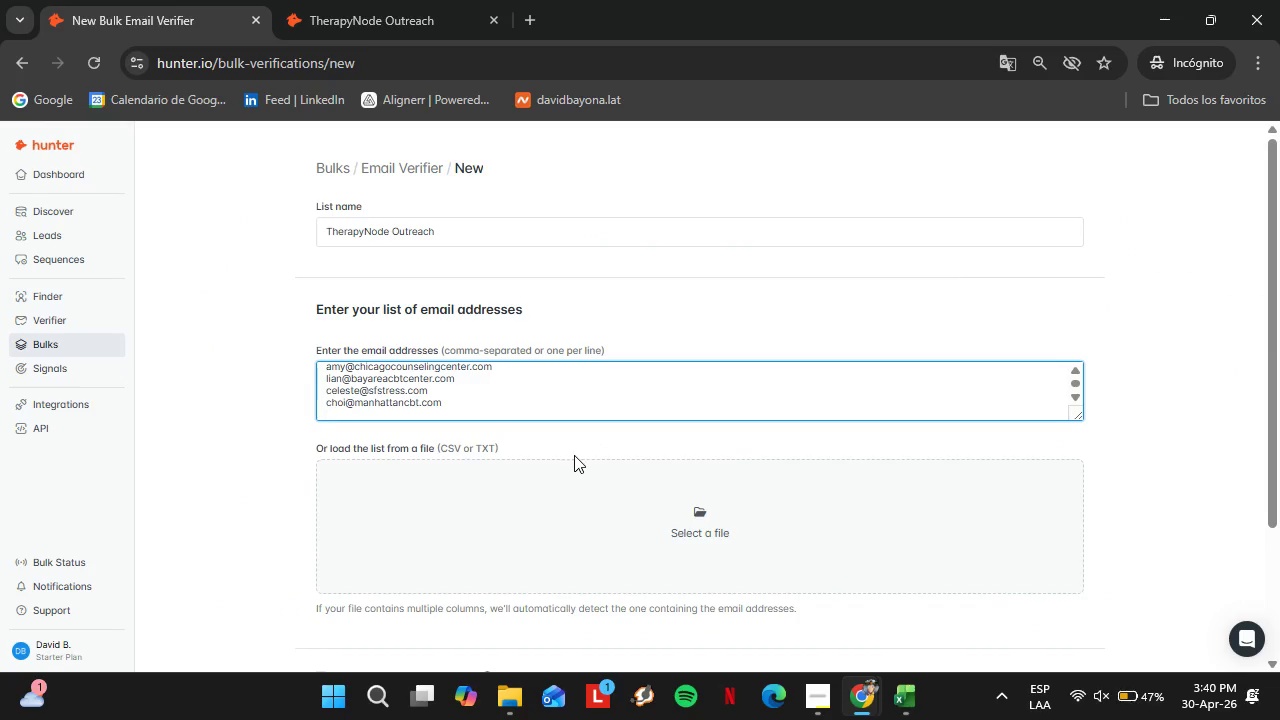 
key(Control+V)
 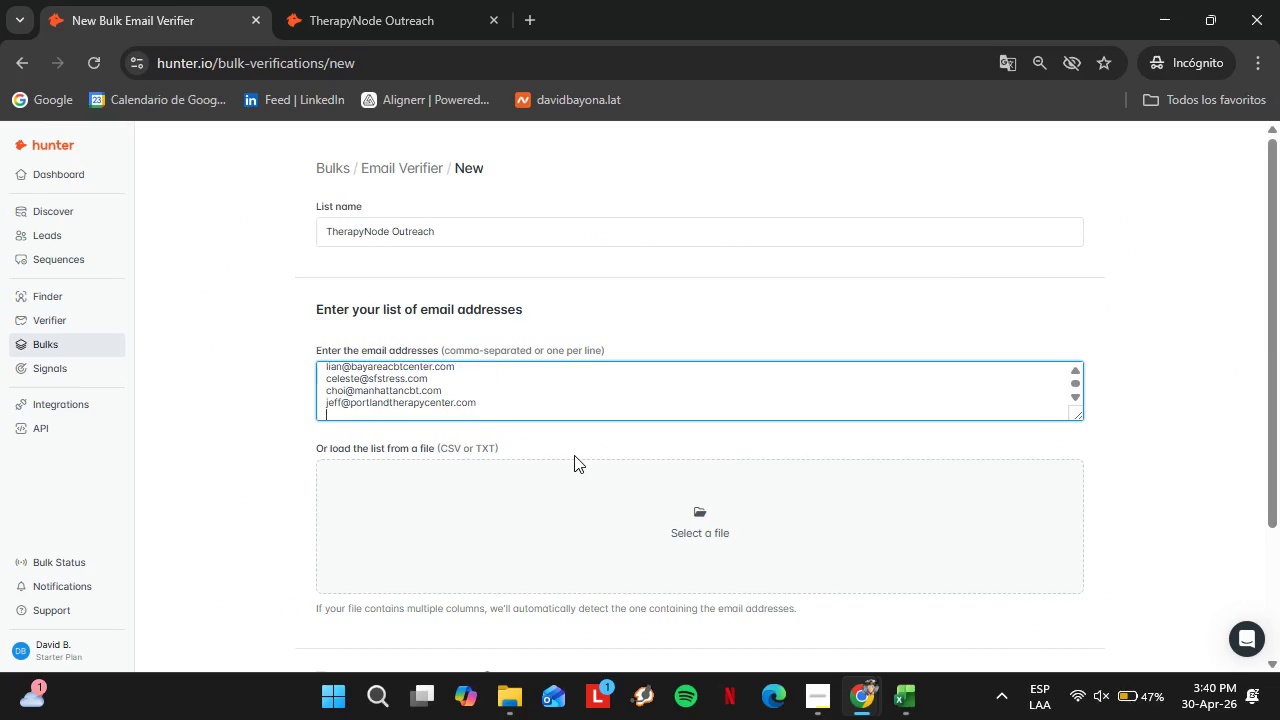 
key(Enter)
 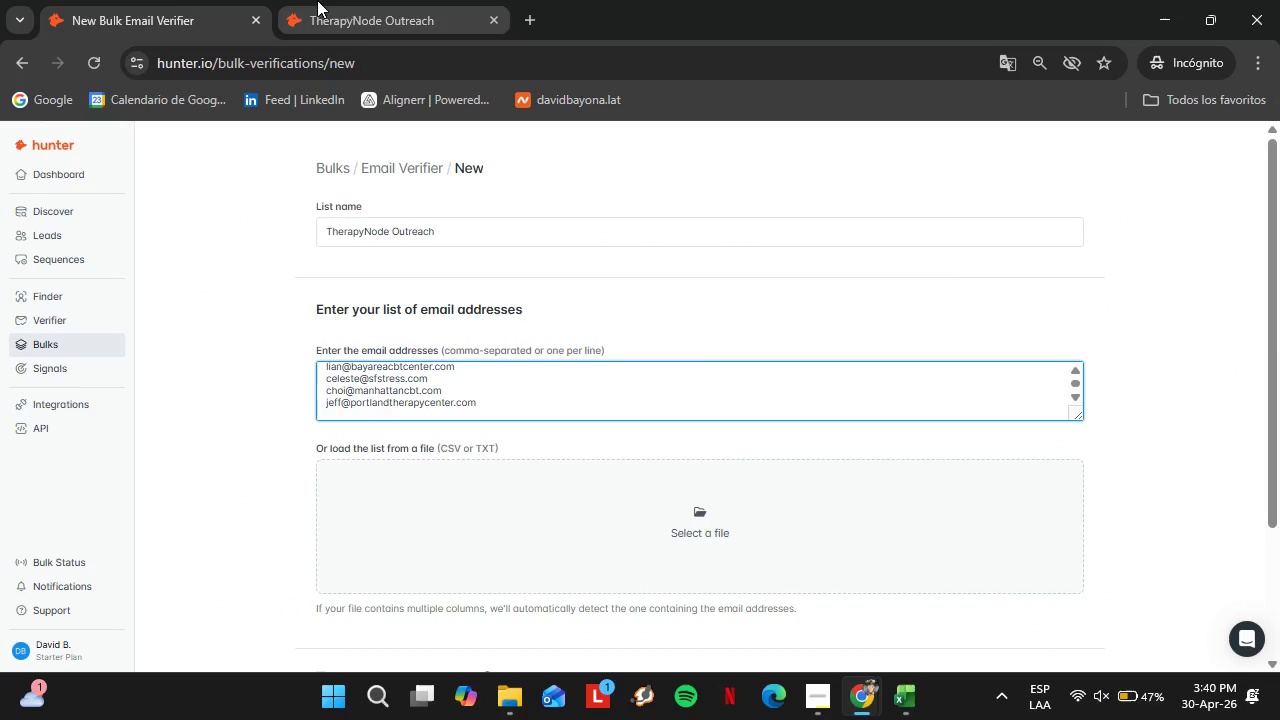 
left_click([318, 0])
 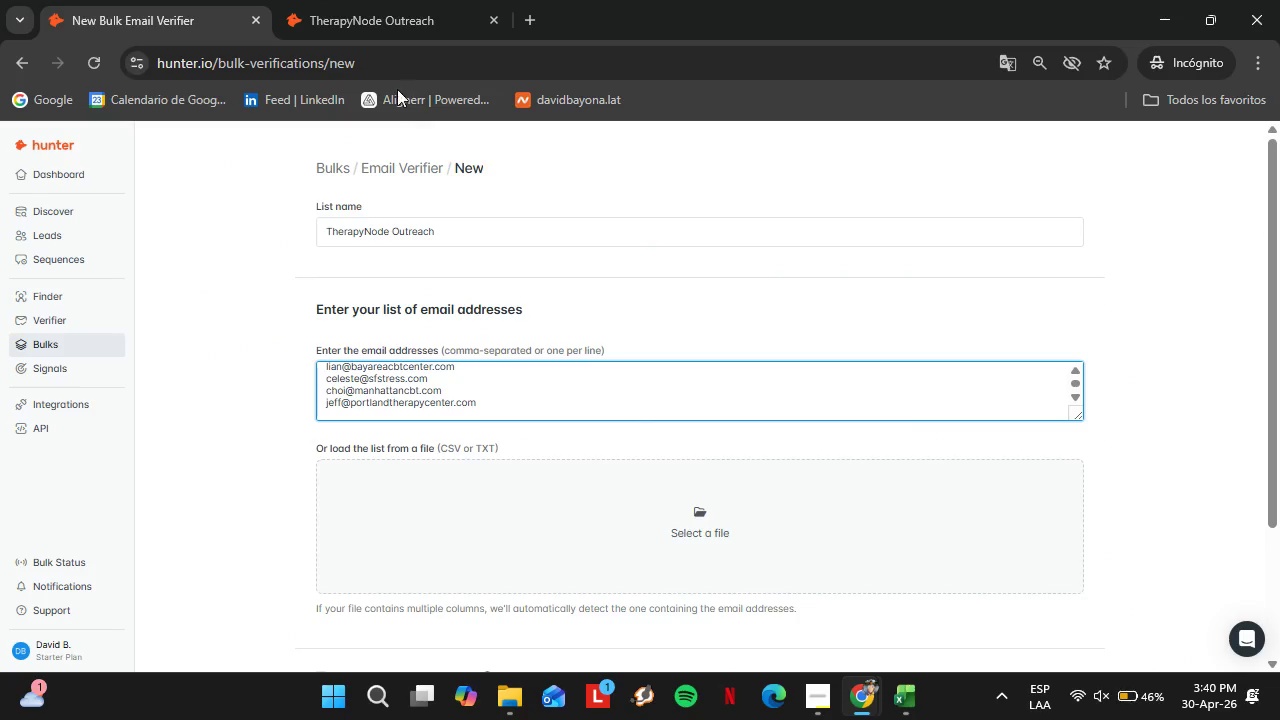 
left_click([389, 10])
 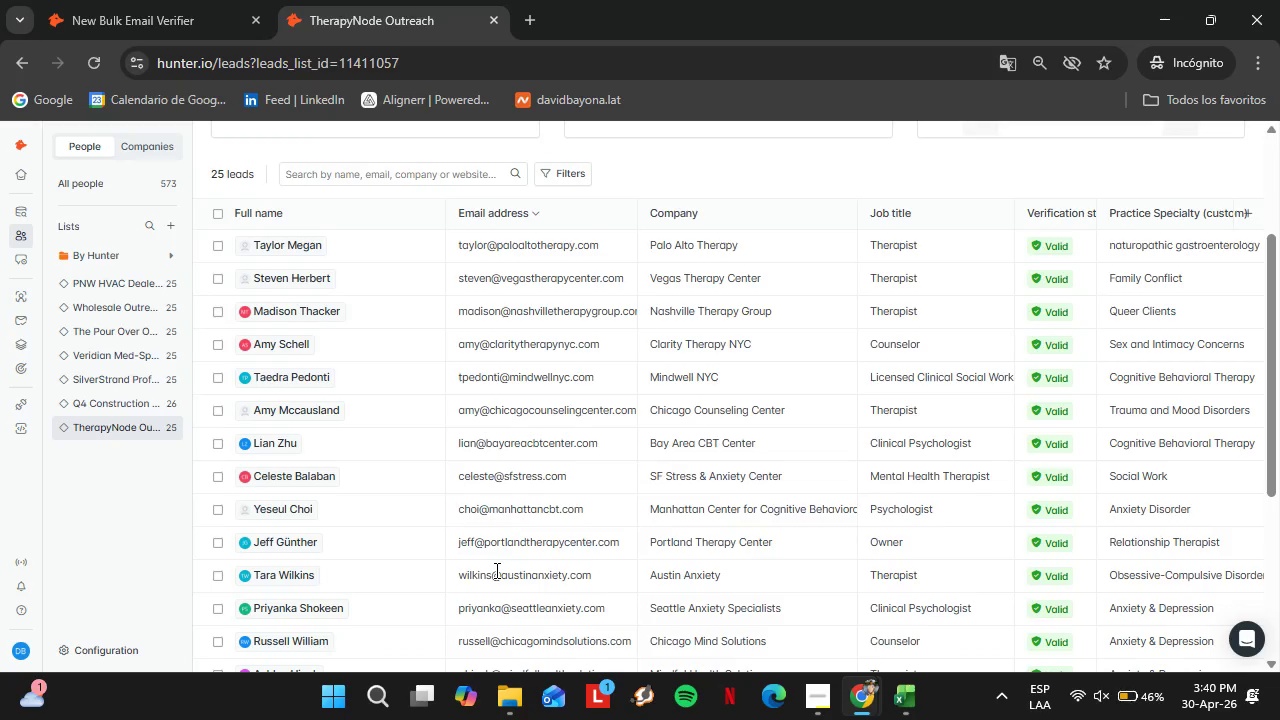 
double_click([495, 570])
 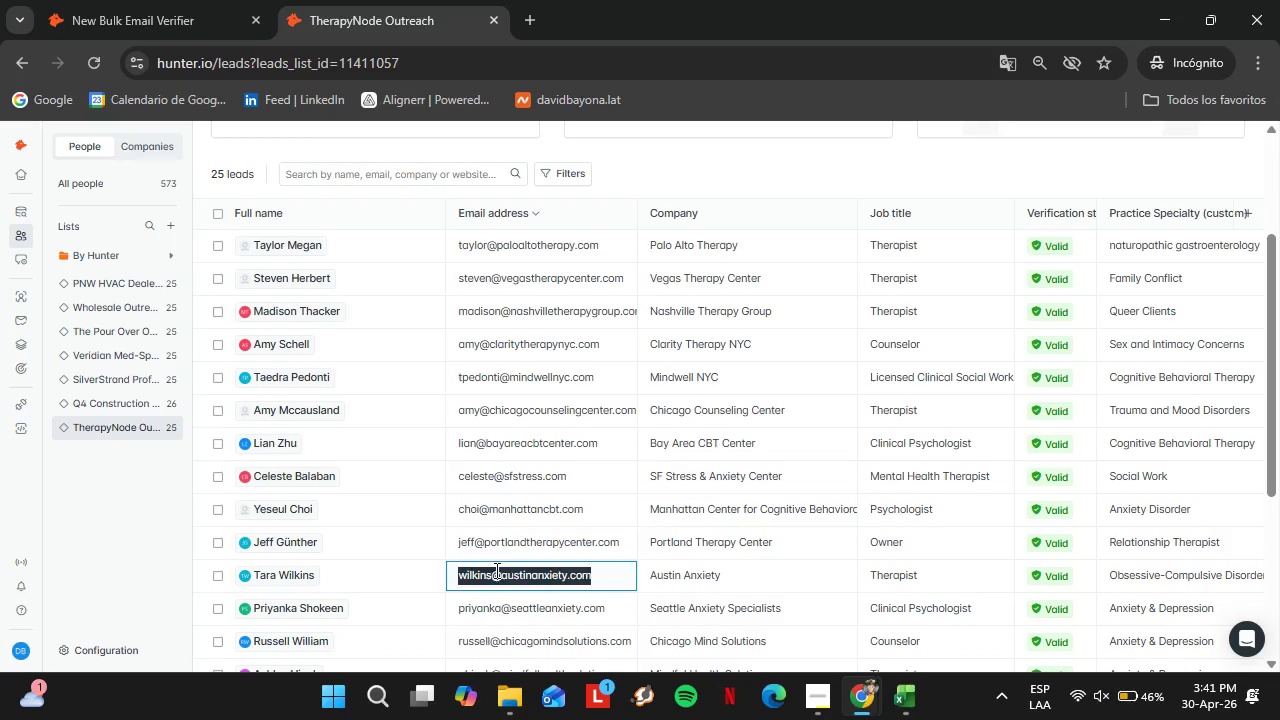 
triple_click([495, 570])
 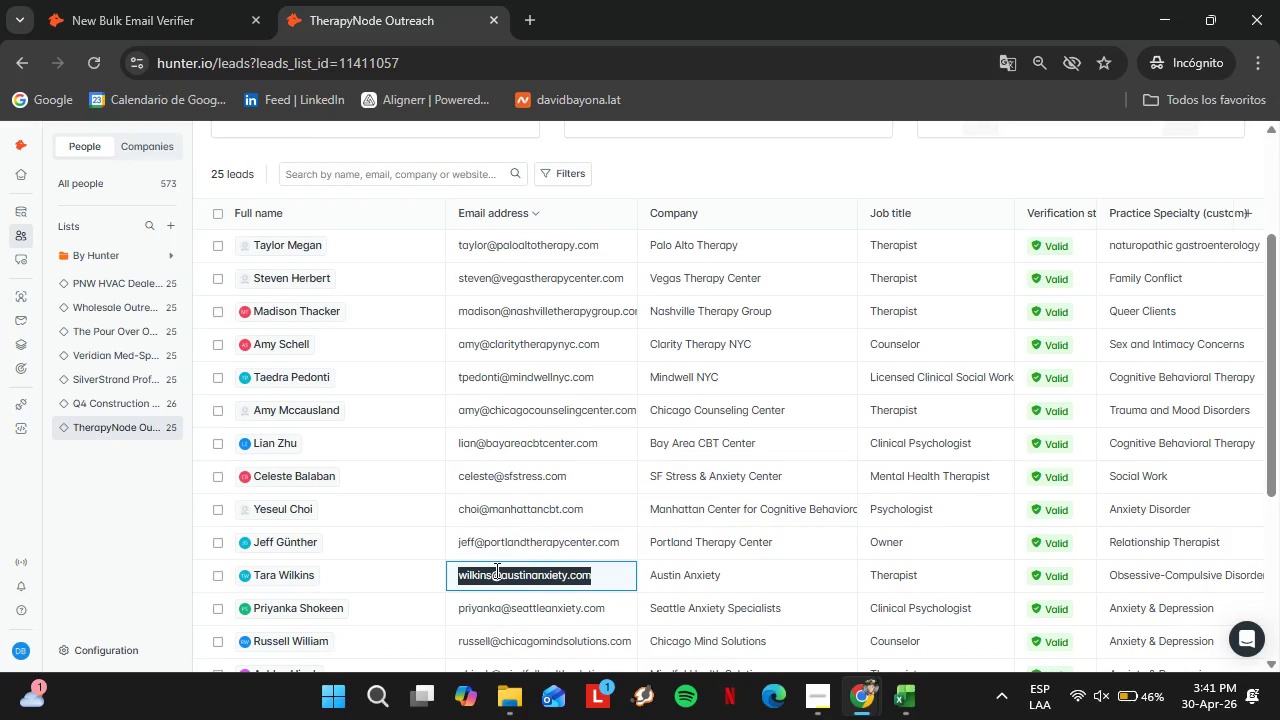 
key(Control+C)
 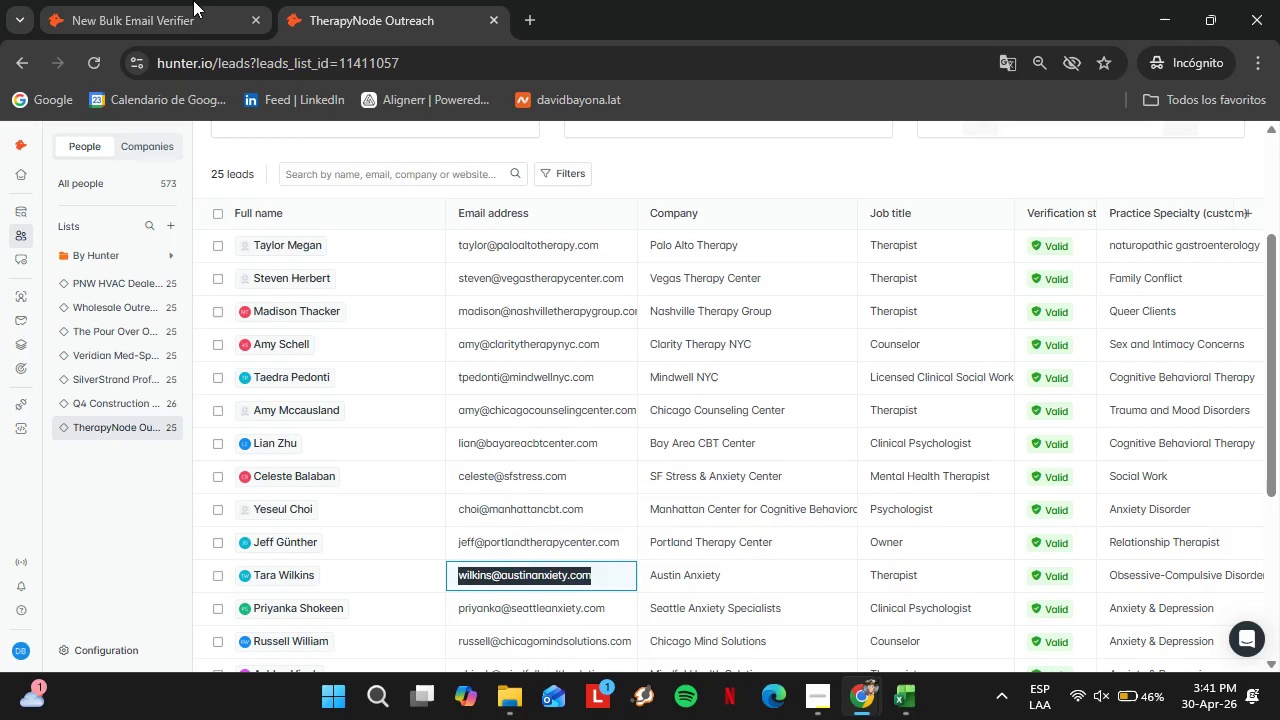 
left_click([184, 0])
 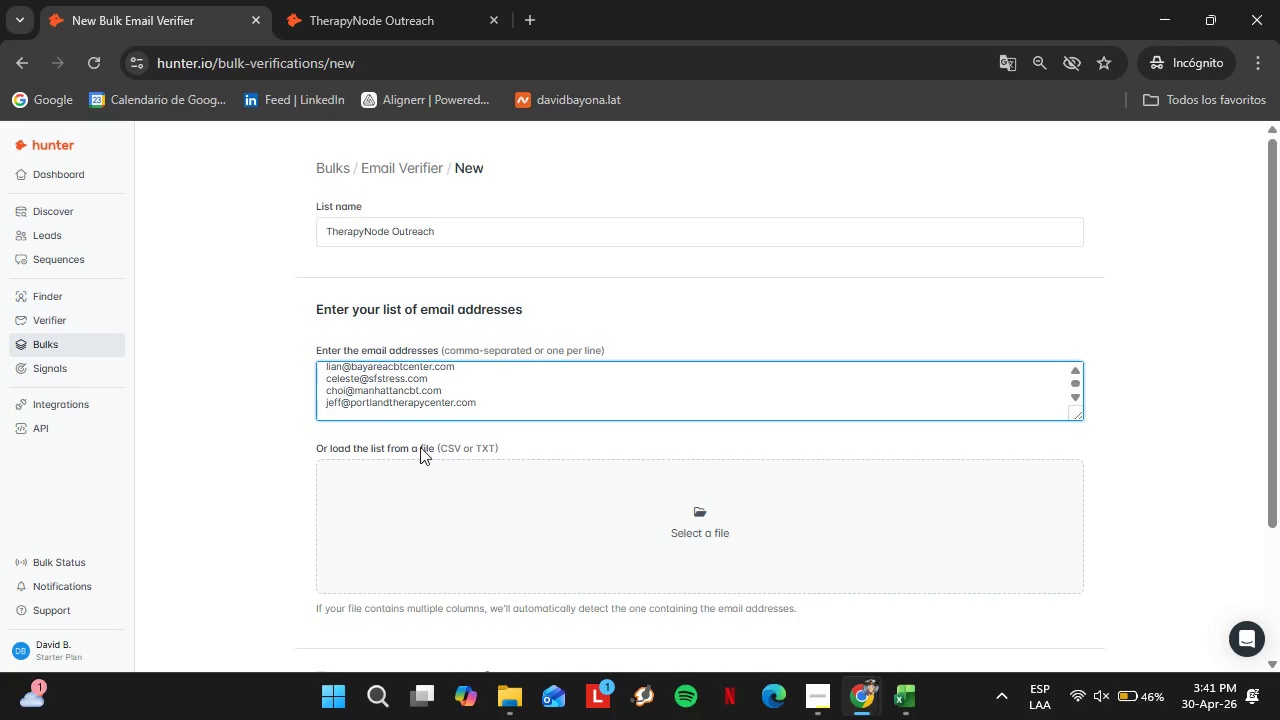 
key(Control+V)
 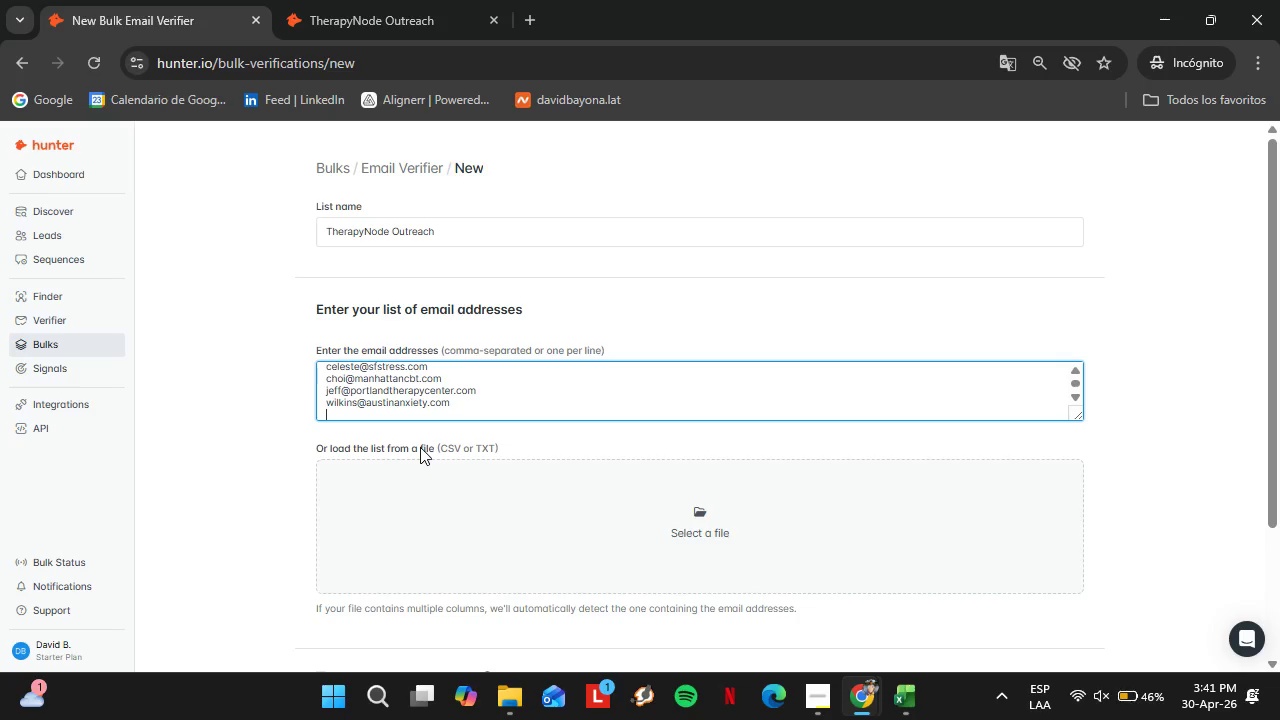 
key(Enter)
 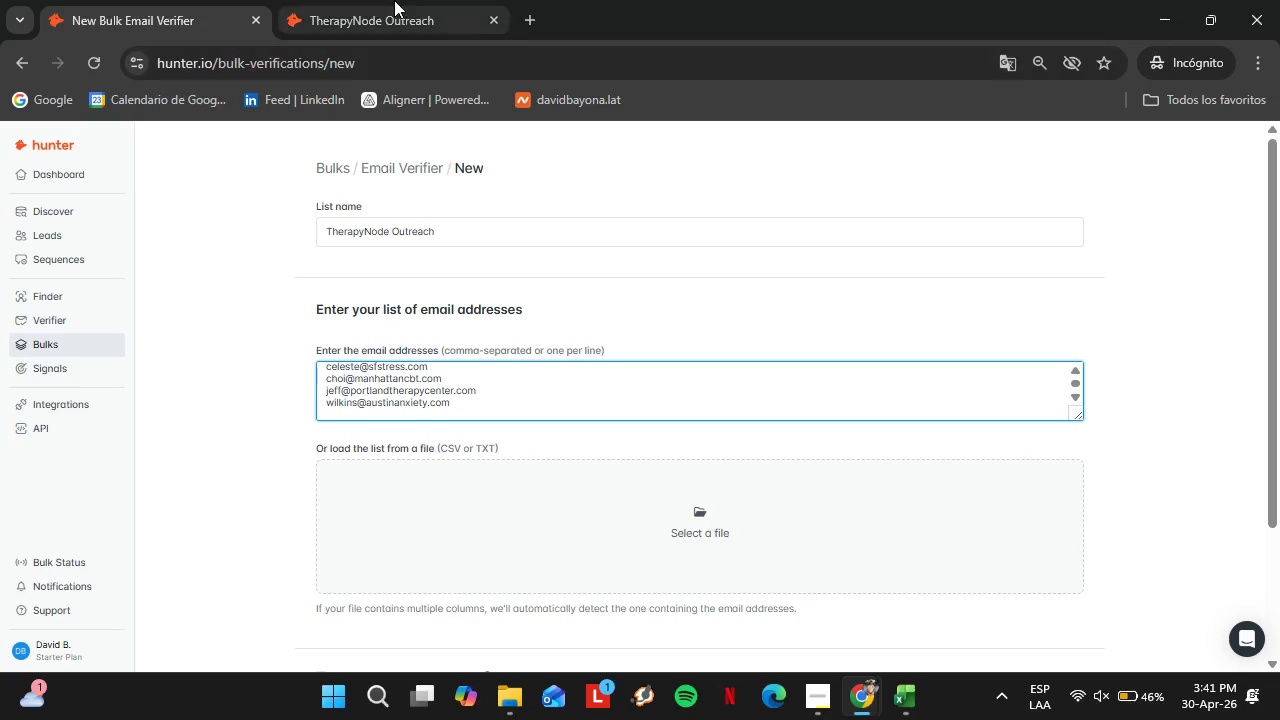 
left_click([392, 0])
 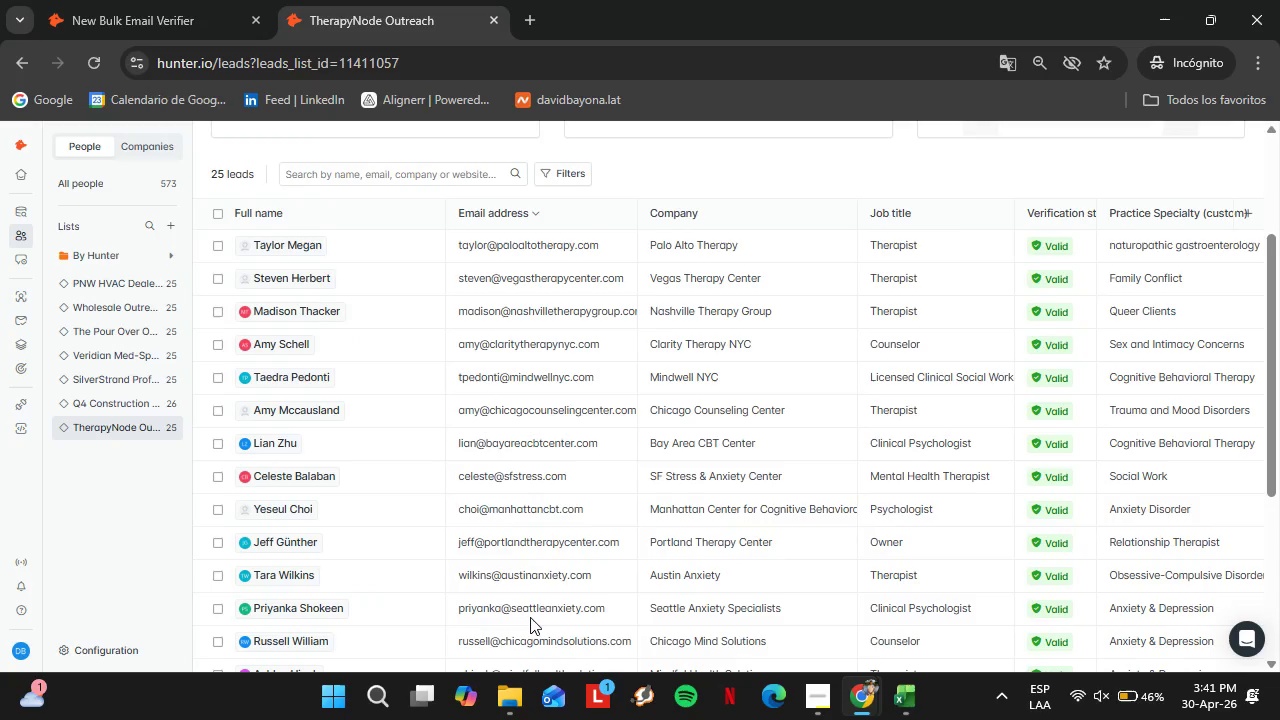 
double_click([530, 617])
 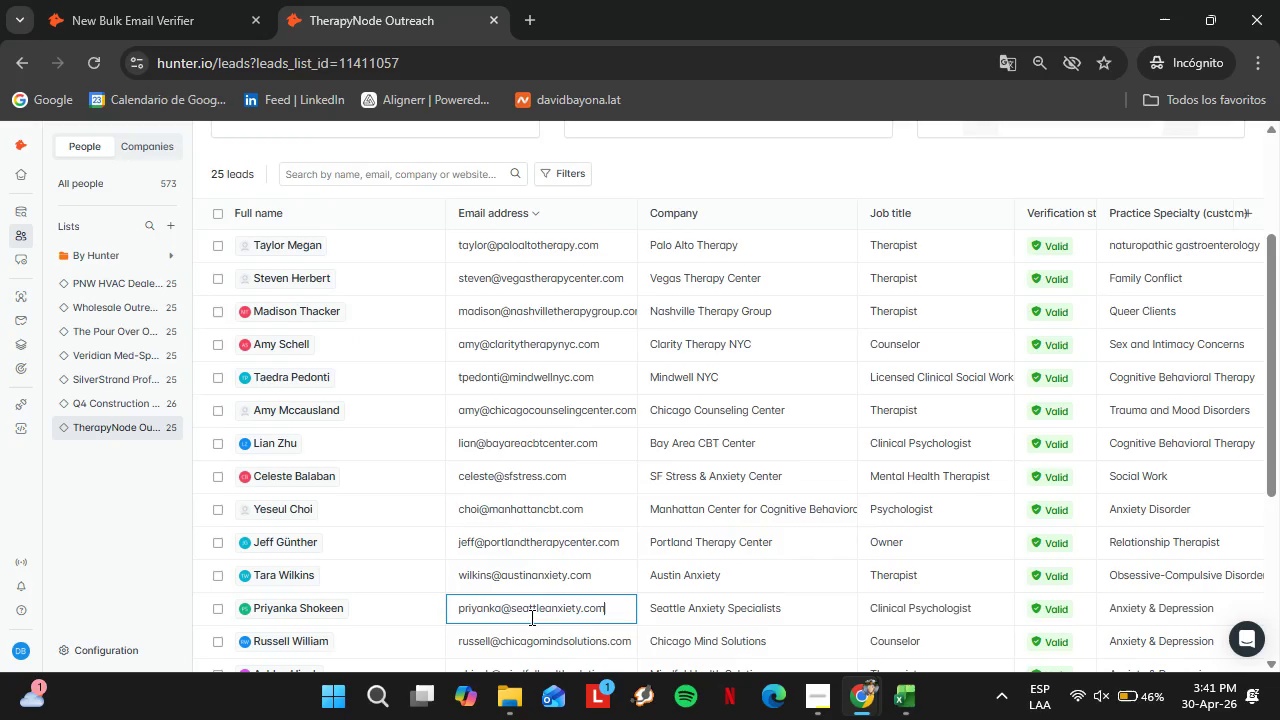 
triple_click([530, 617])
 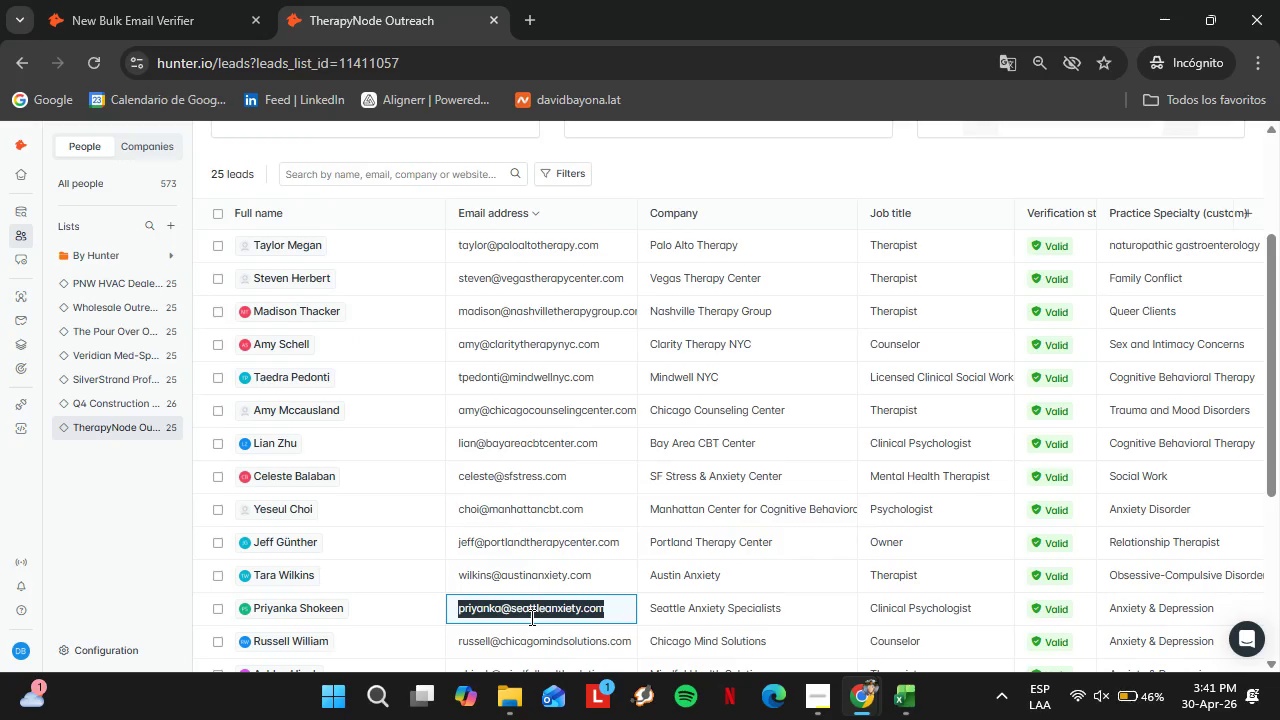 
key(Control+C)
 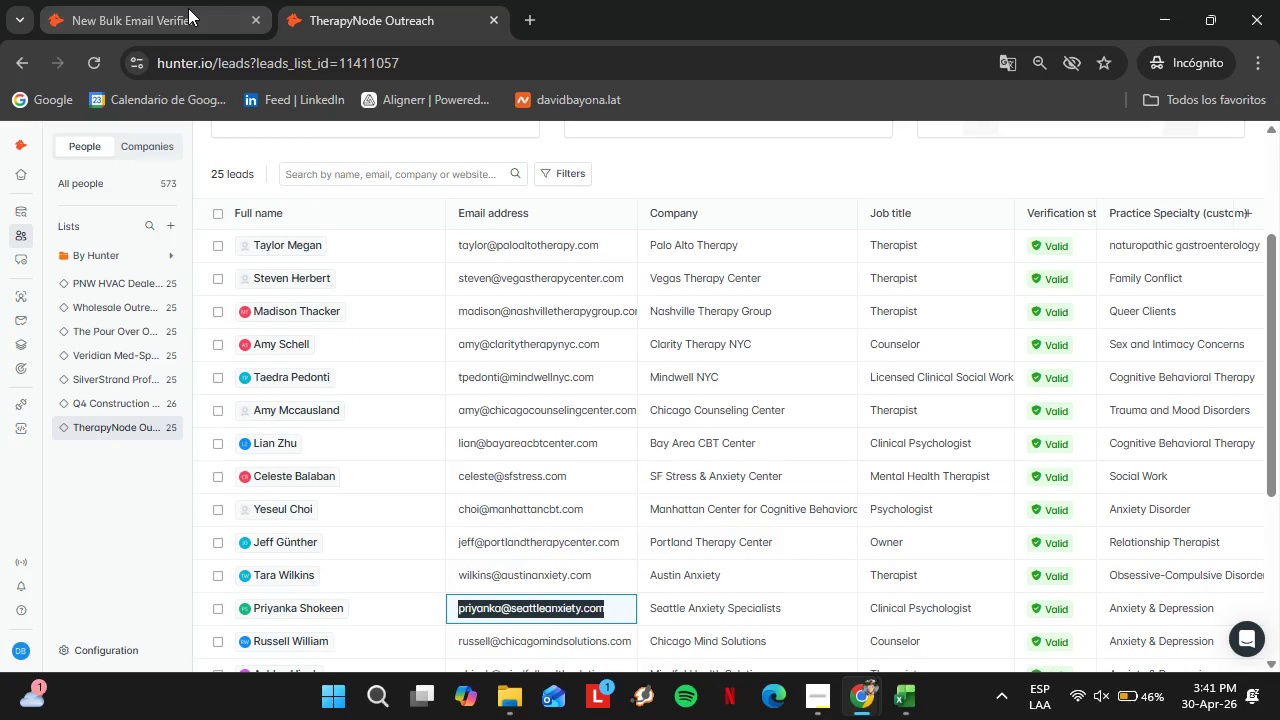 
left_click([188, 8])
 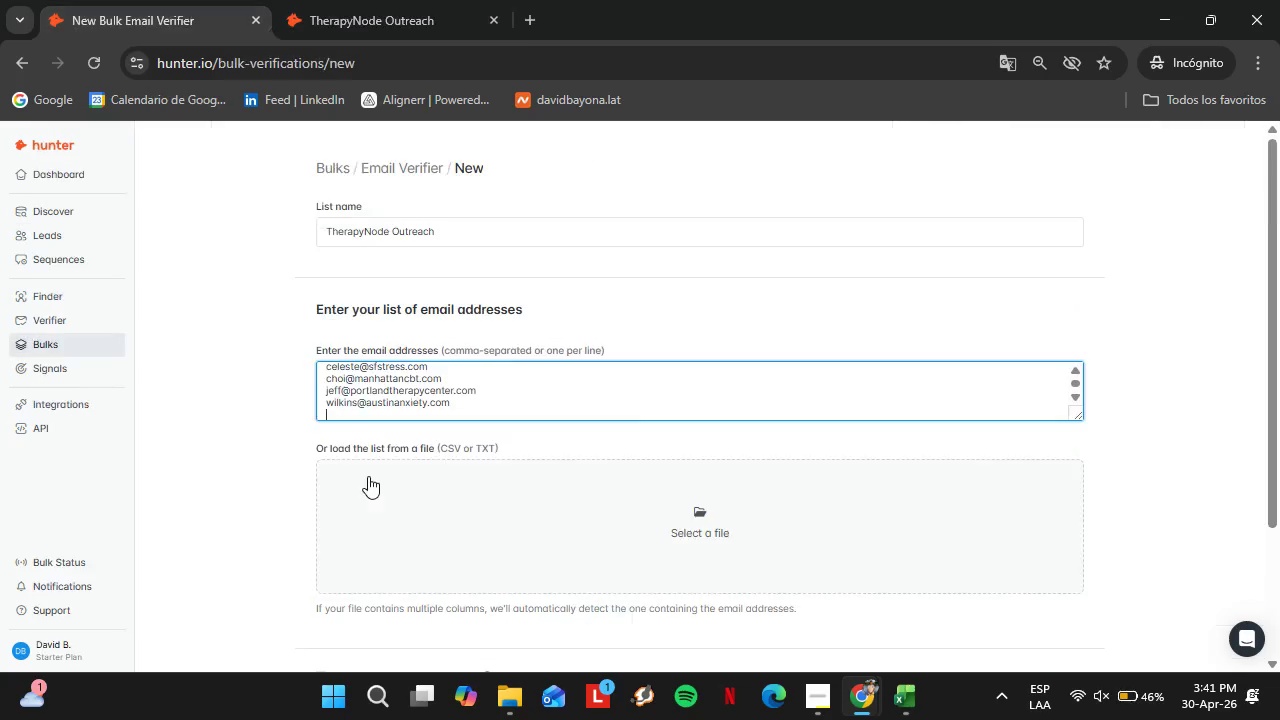 
key(Control+V)
 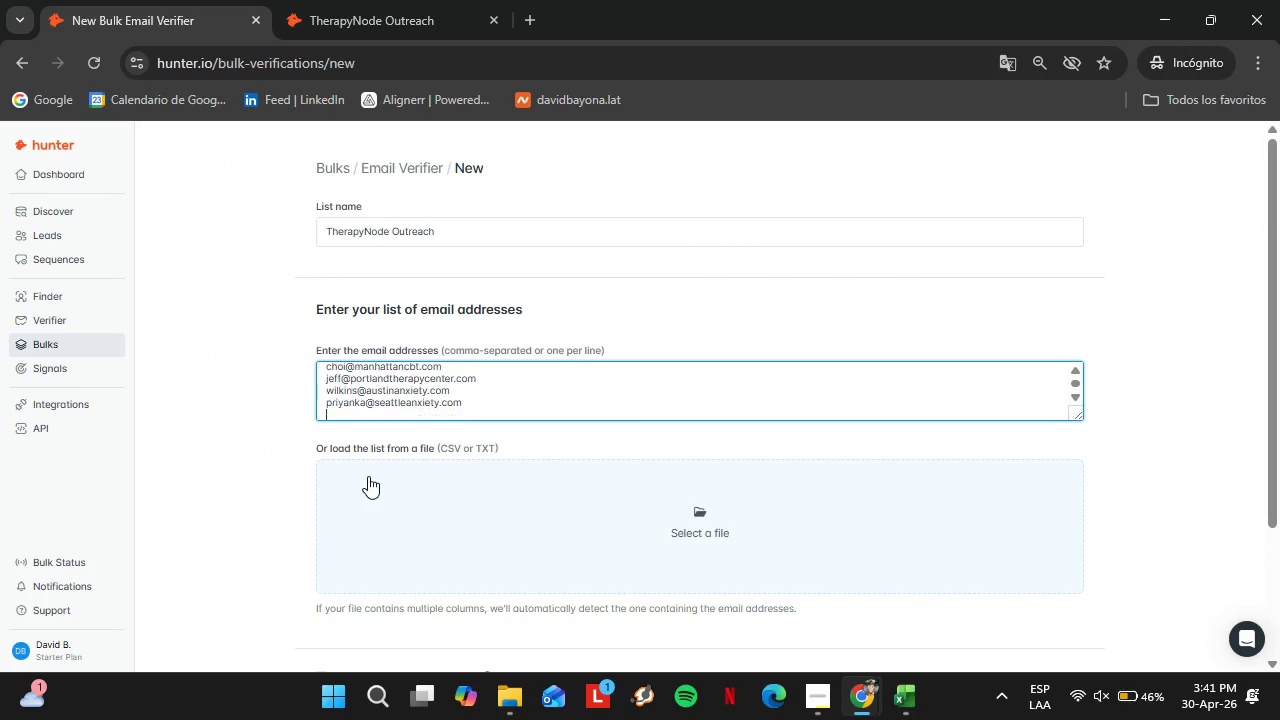 
key(Enter)
 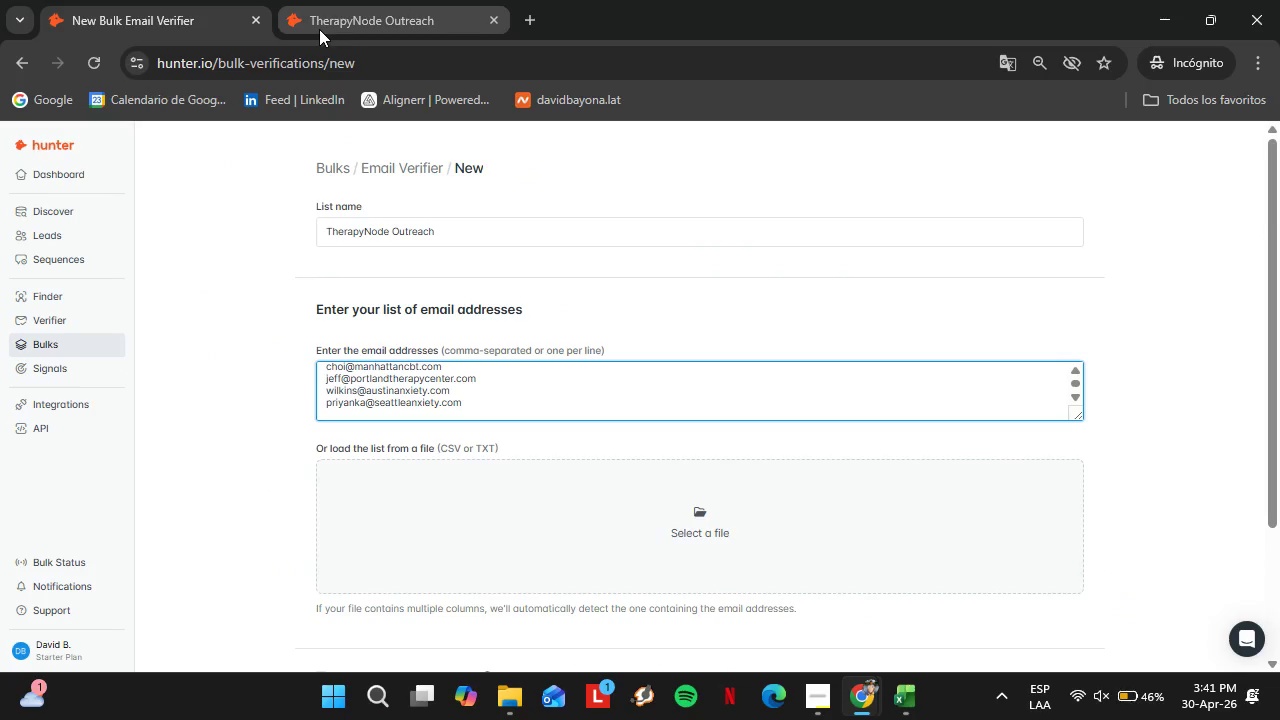 
left_click([323, 23])
 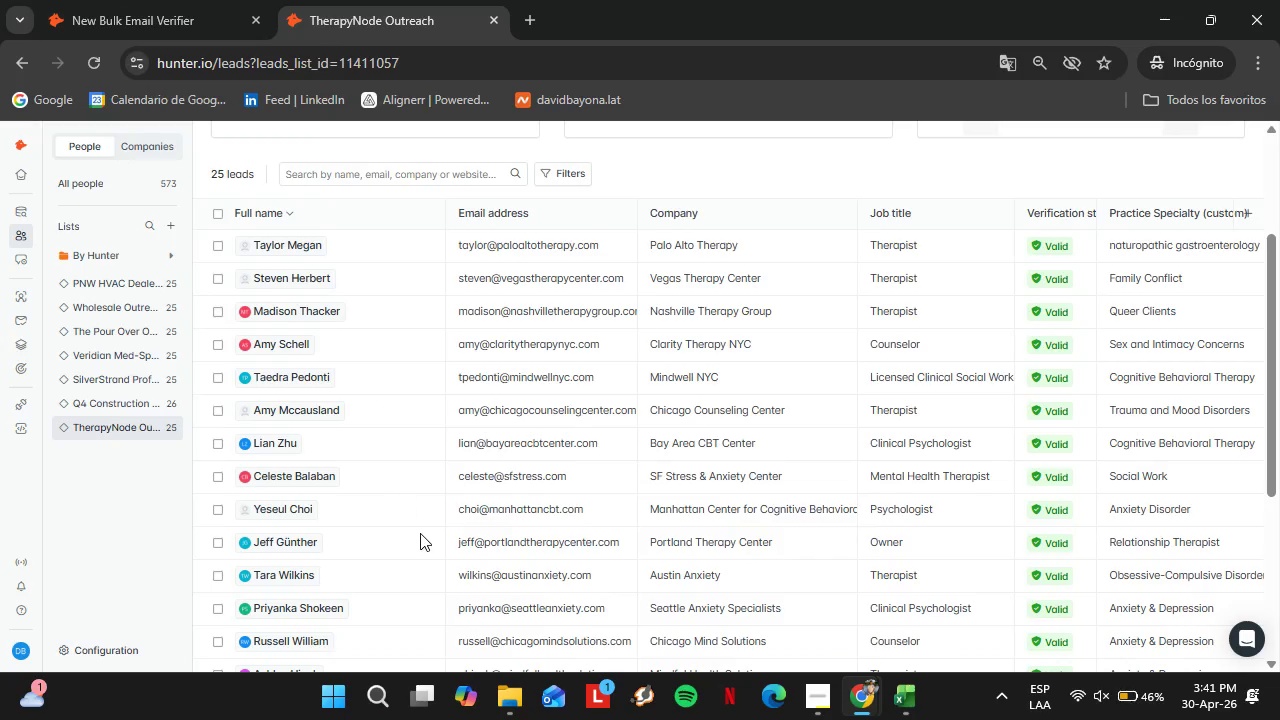 
left_click([121, 0])
 